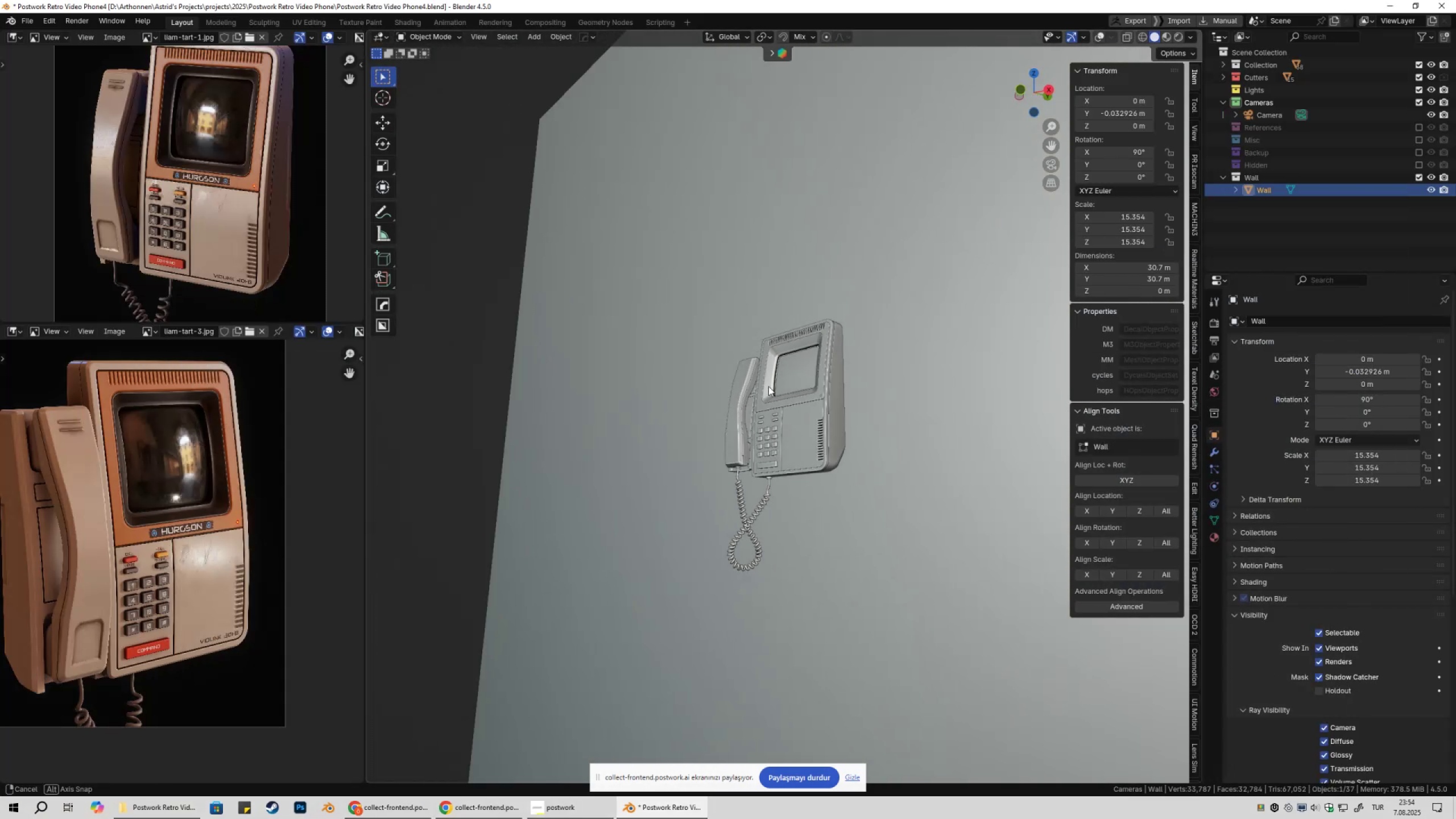 
key(Numpad0)
 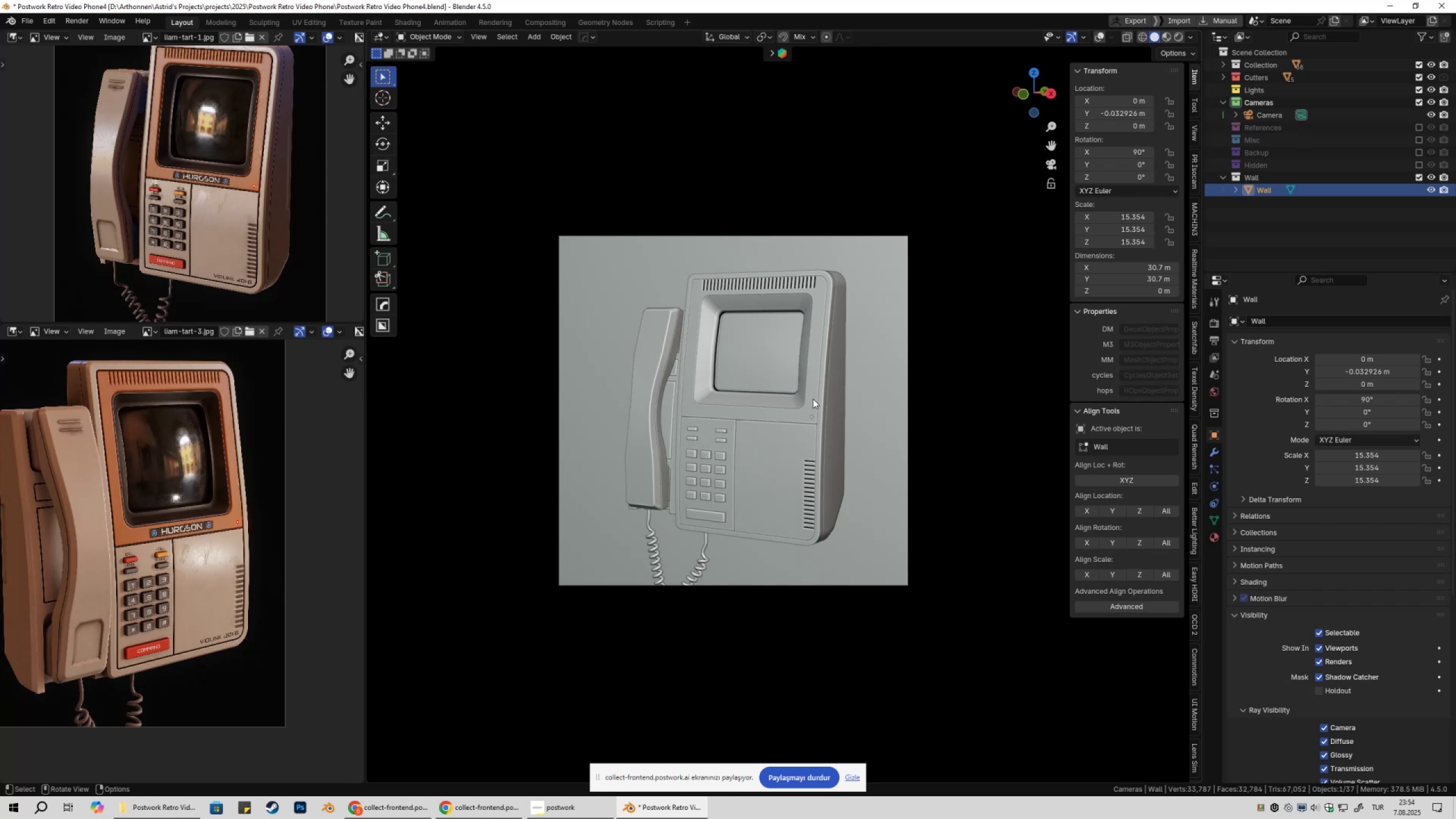 
scroll: coordinate [792, 414], scroll_direction: up, amount: 2.0
 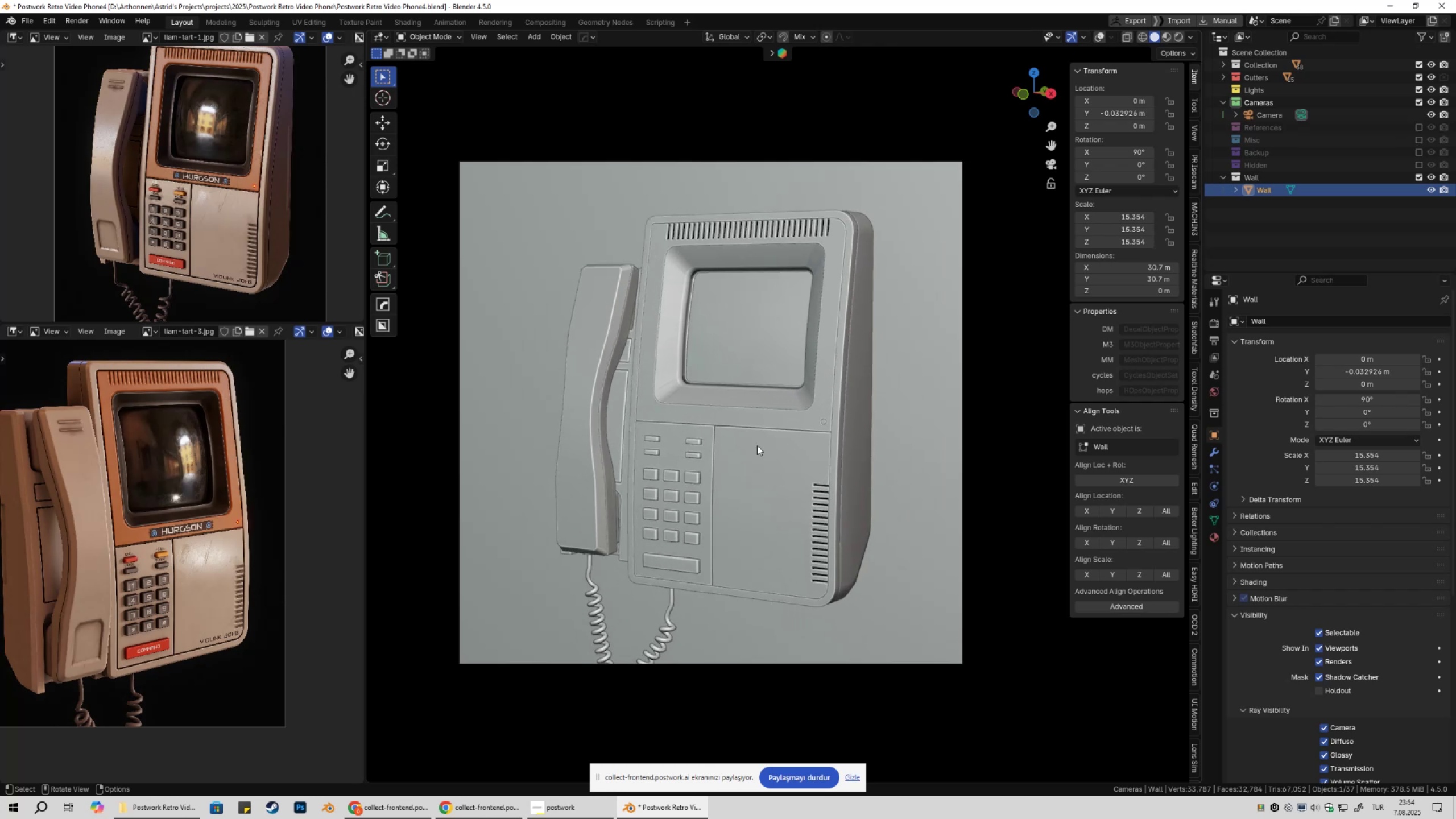 
left_click([567, 25])
 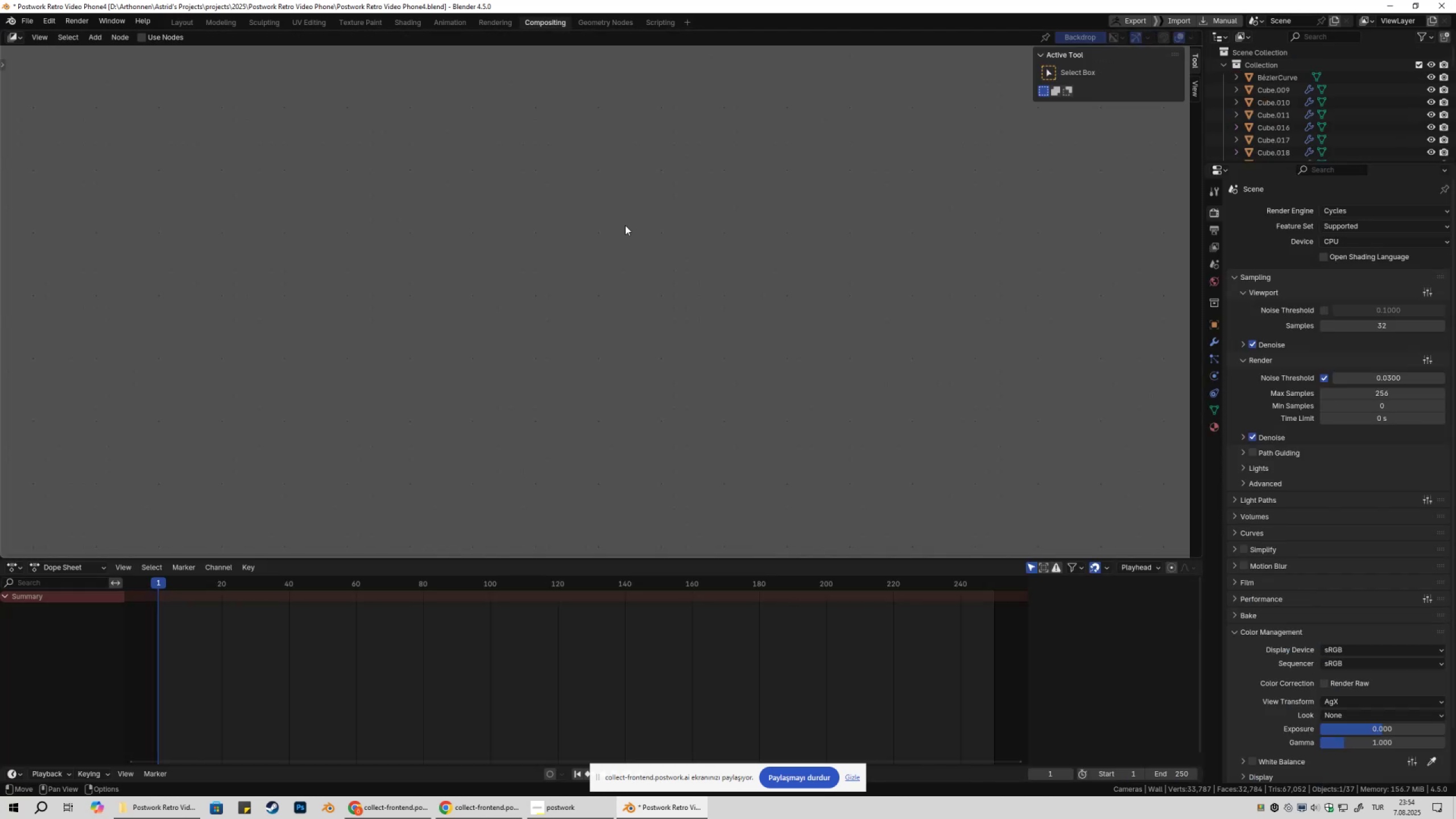 
scroll: coordinate [626, 267], scroll_direction: down, amount: 1.0
 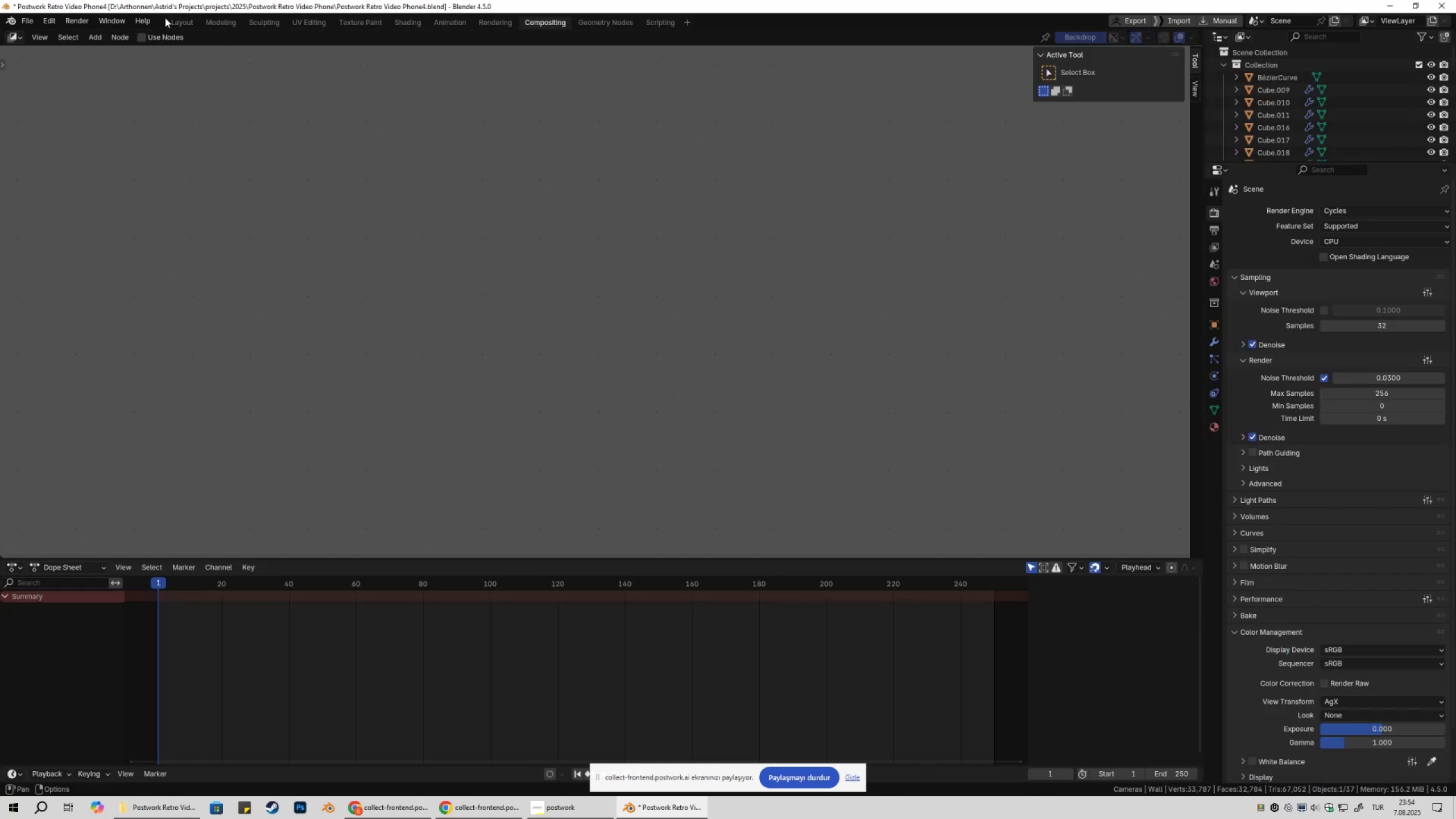 
left_click([184, 18])
 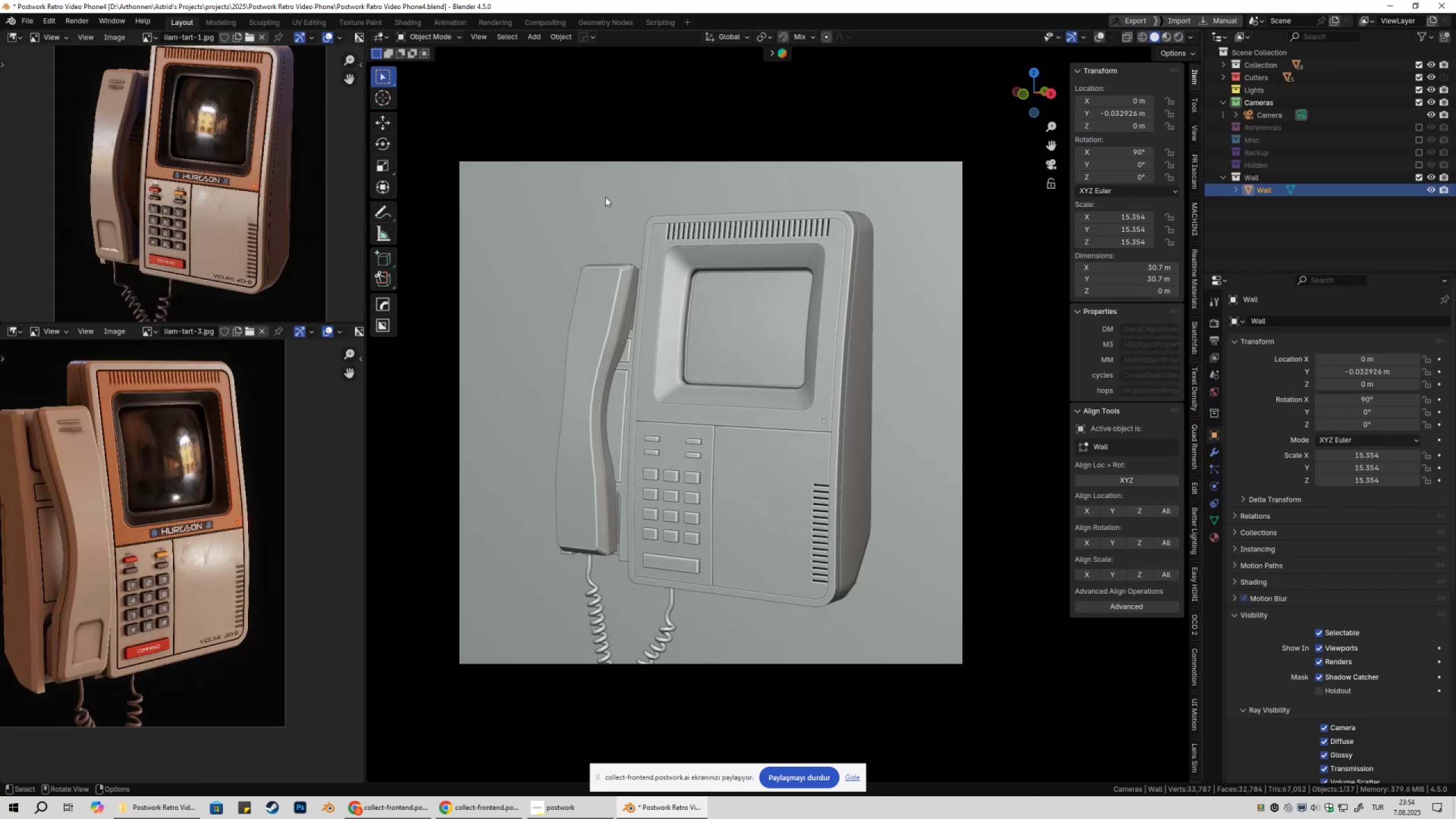 
scroll: coordinate [677, 224], scroll_direction: none, amount: 0.0
 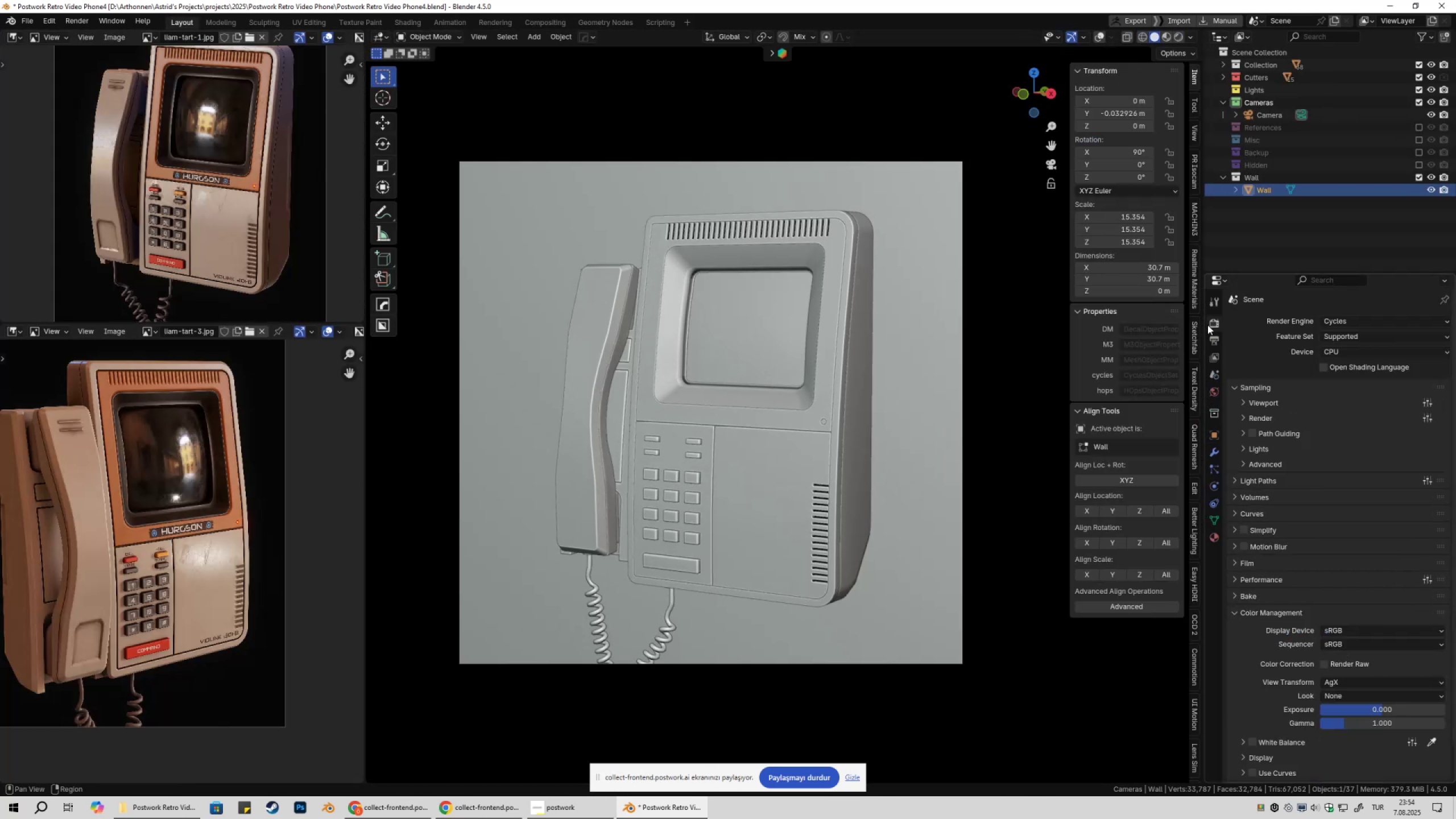 
double_click([1343, 320])
 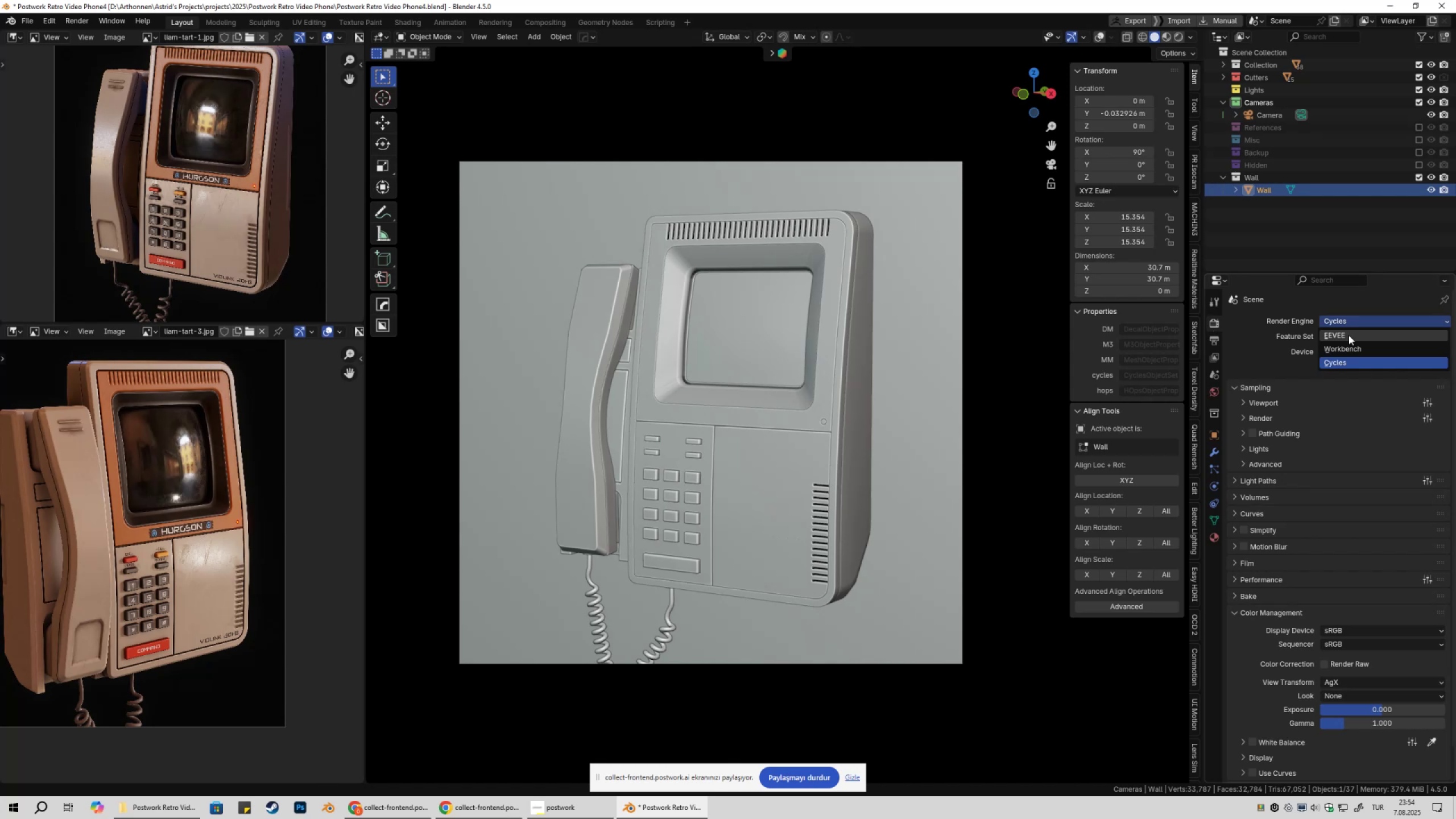 
triple_click([1349, 335])
 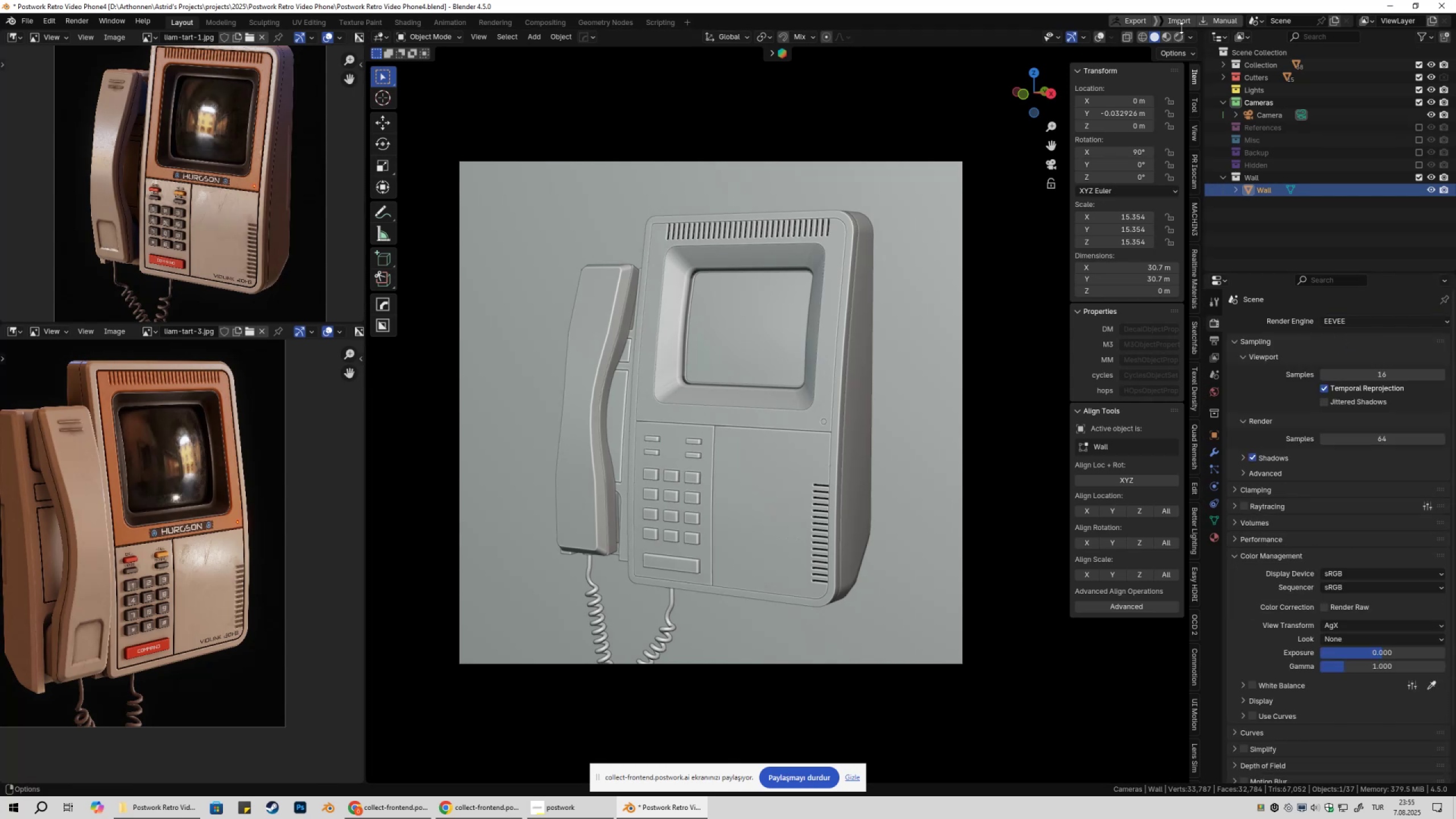 
left_click([1180, 35])
 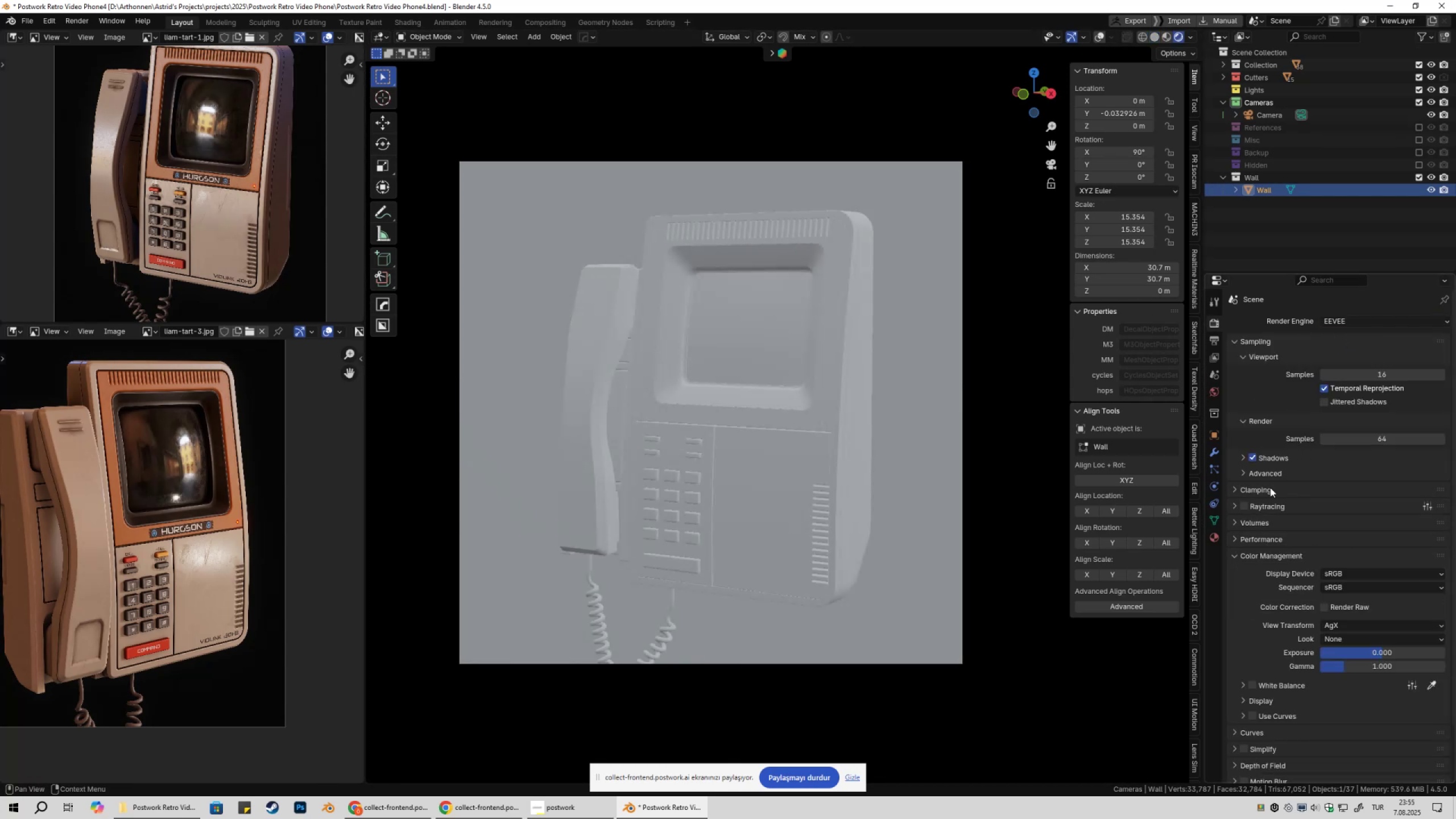 
left_click([1246, 506])
 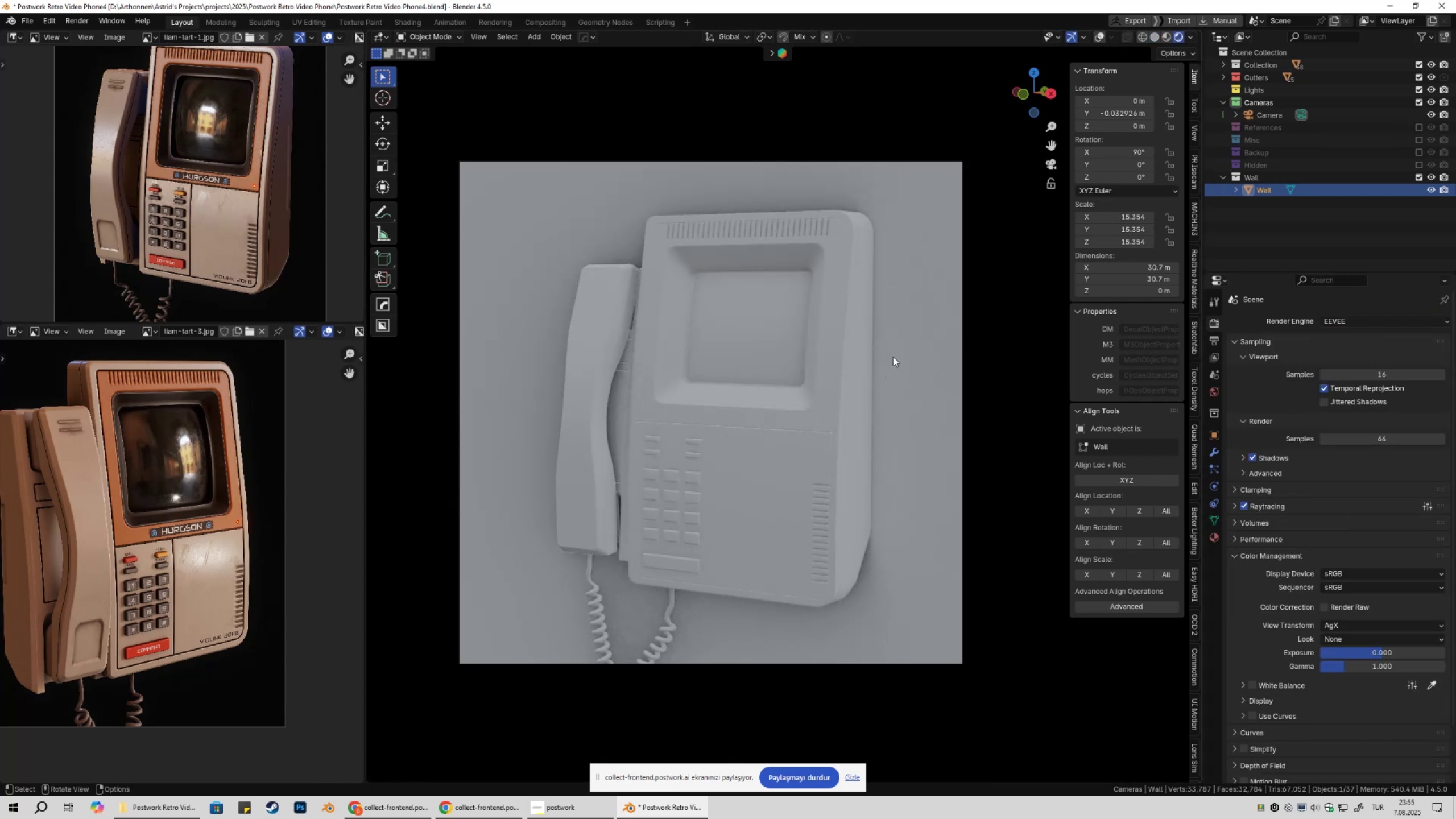 
scroll: coordinate [891, 358], scroll_direction: up, amount: 1.0
 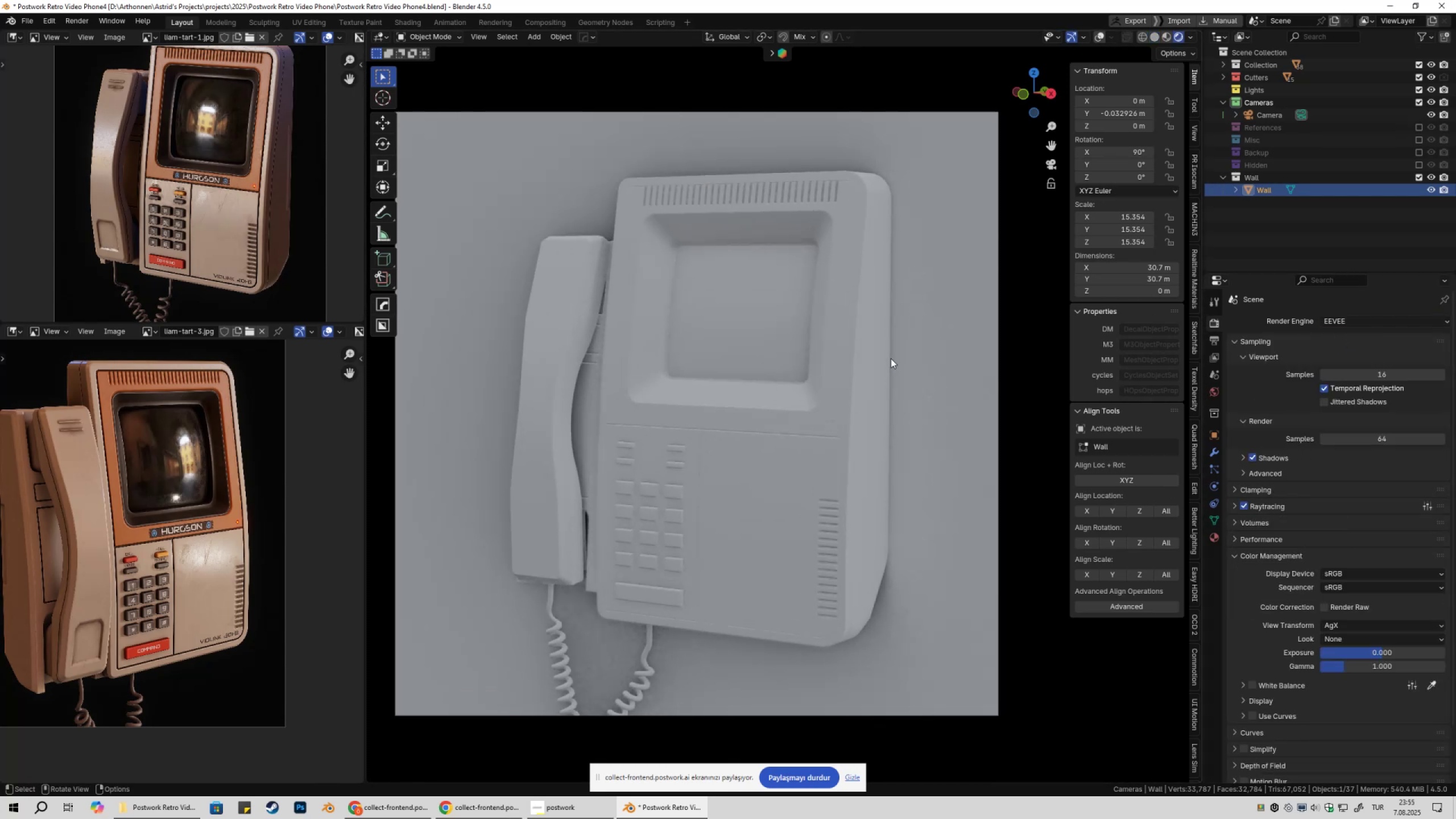 
scroll: coordinate [891, 358], scroll_direction: down, amount: 1.0
 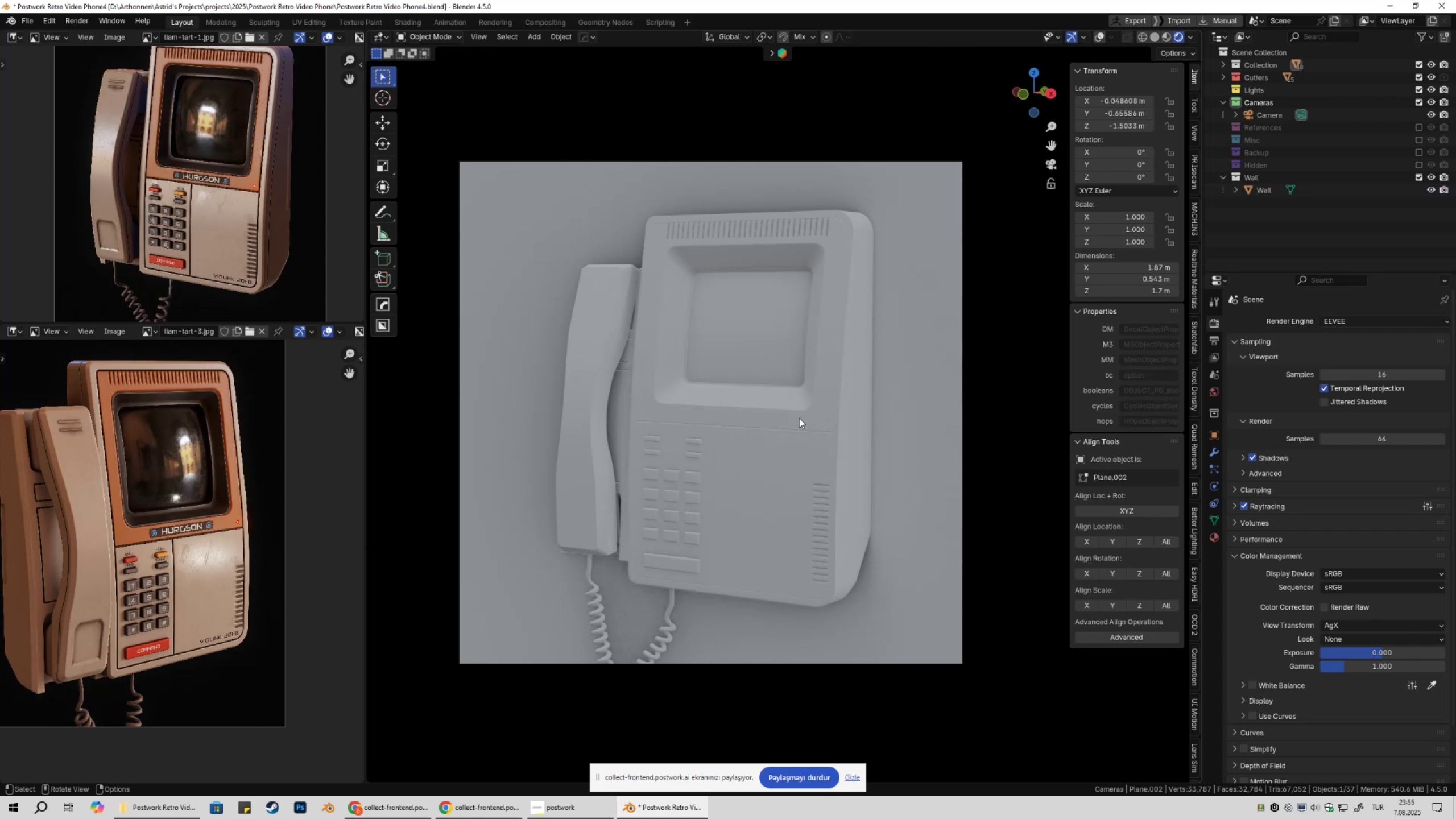 
wait(6.08)
 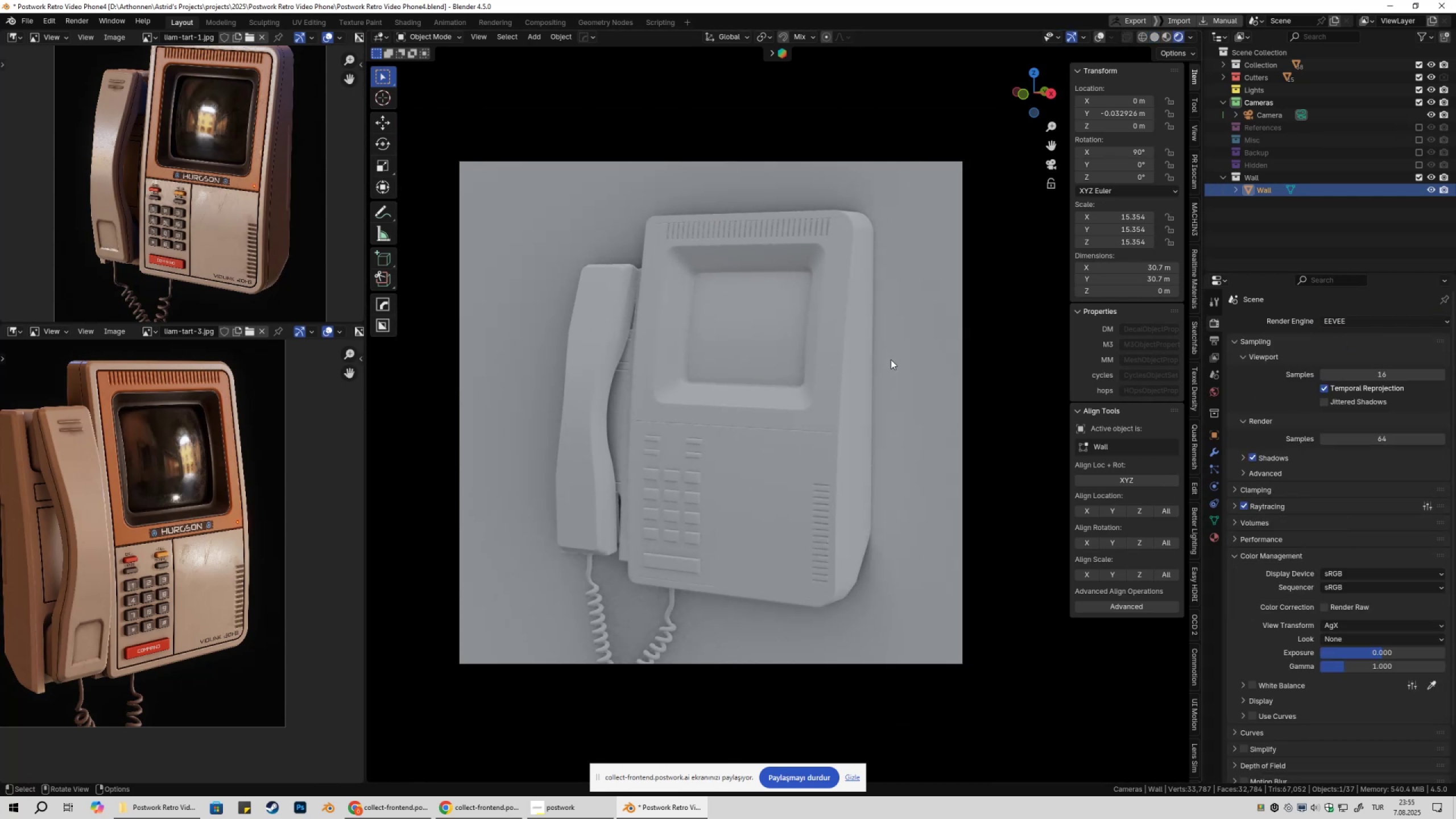 
left_click([833, 264])
 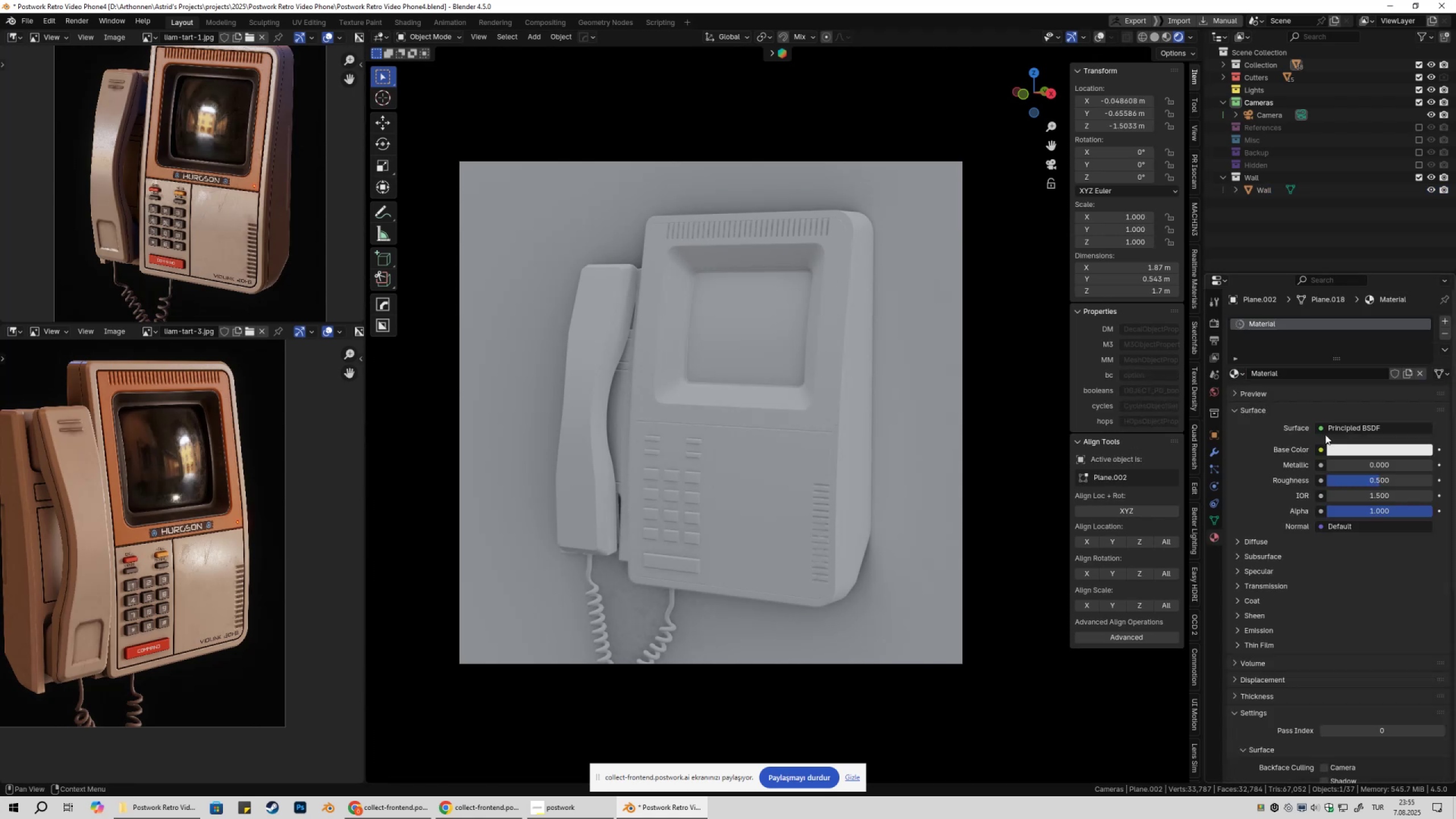 
left_click([1347, 452])
 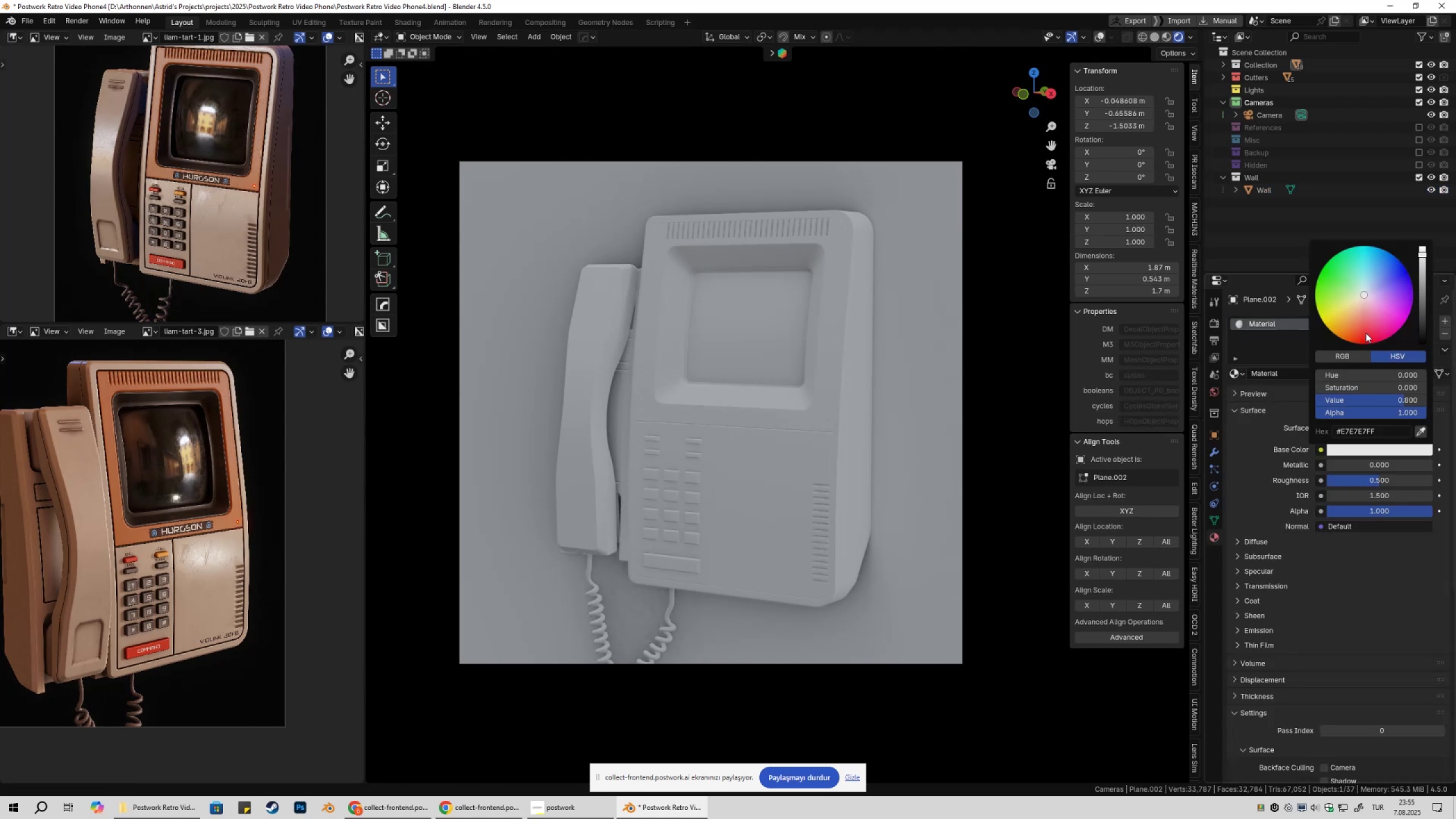 
left_click_drag(start_coordinate=[1358, 318], to_coordinate=[1349, 319])
 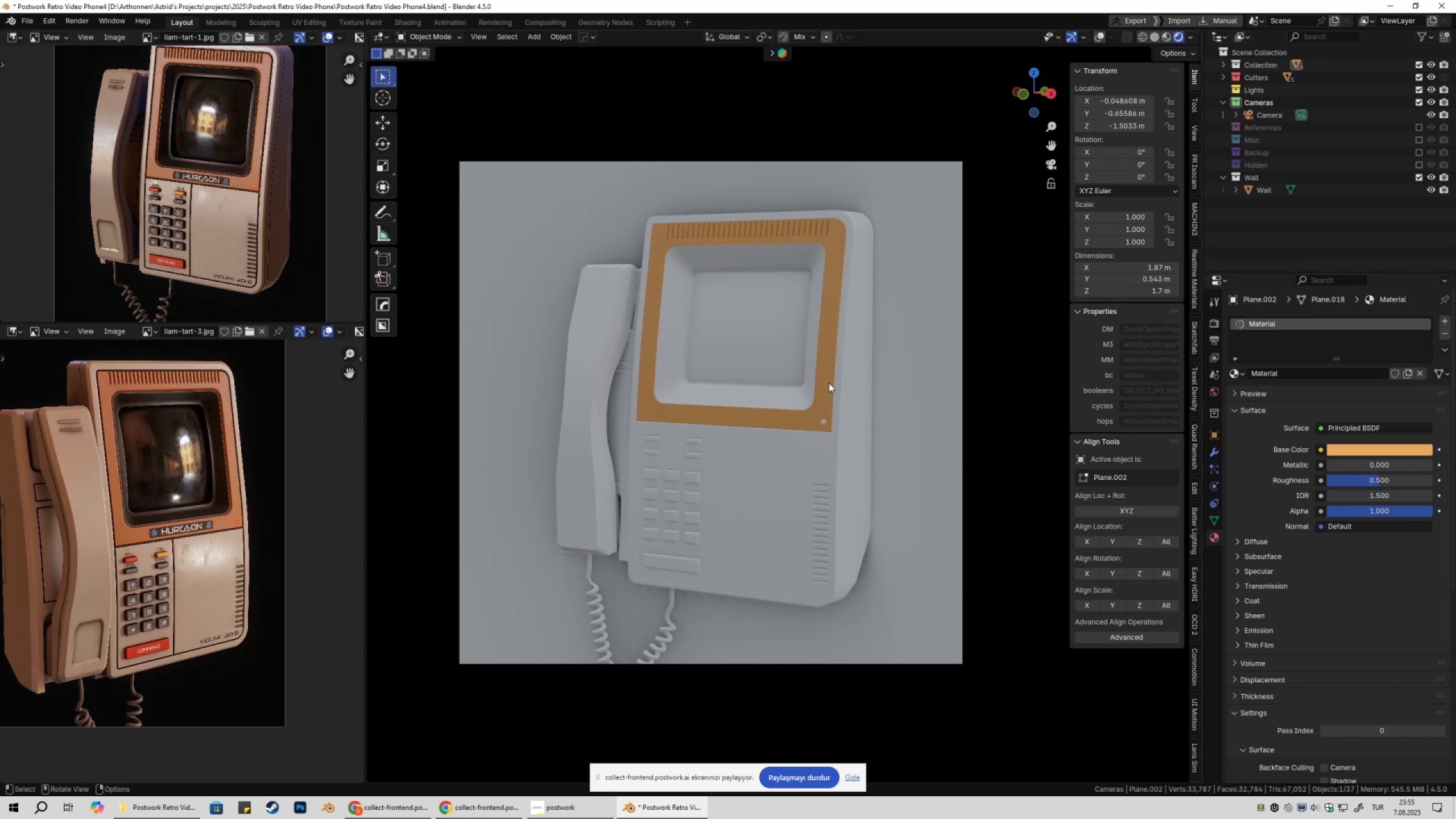 
left_click([779, 312])
 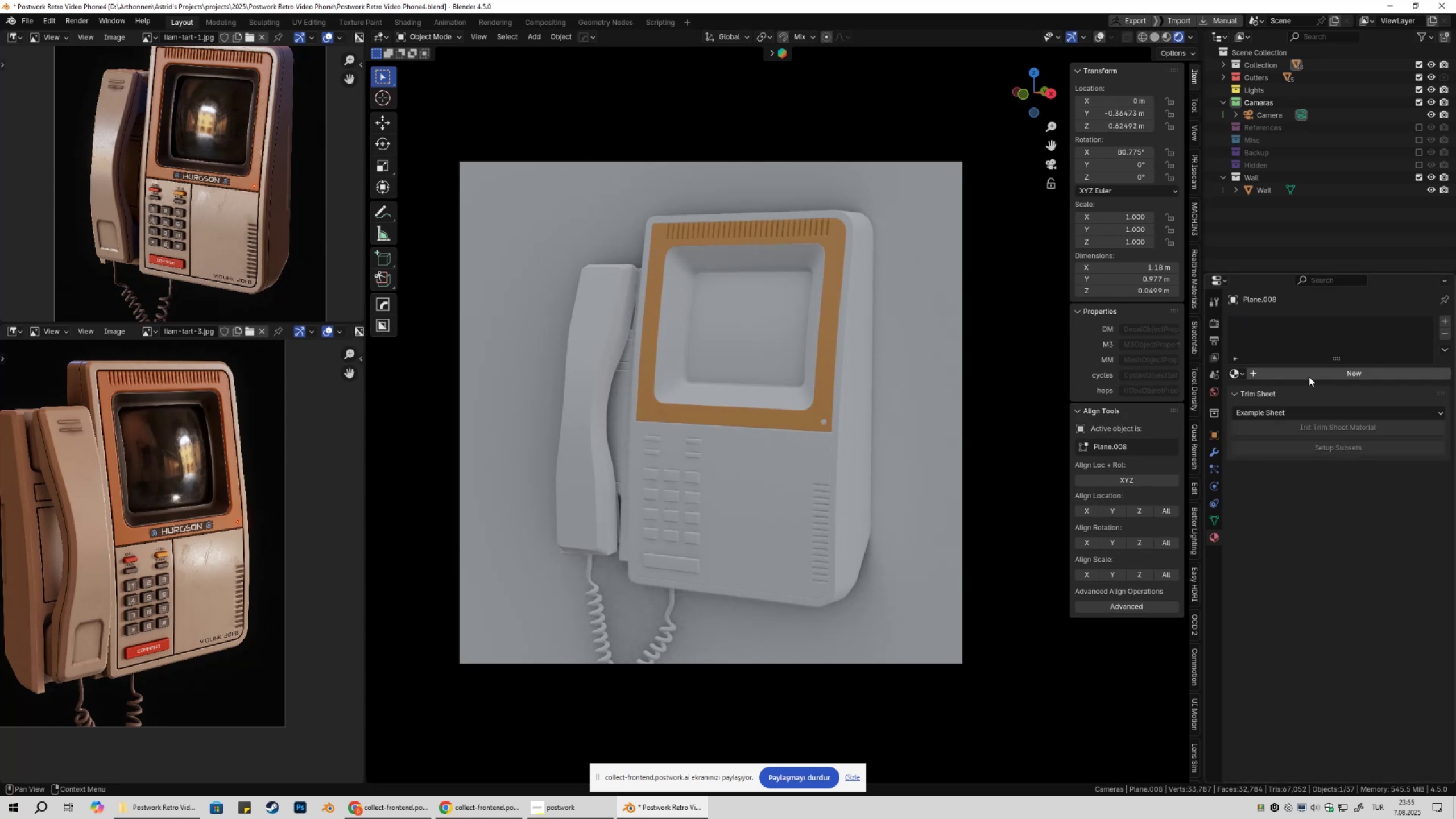 
left_click([1308, 375])
 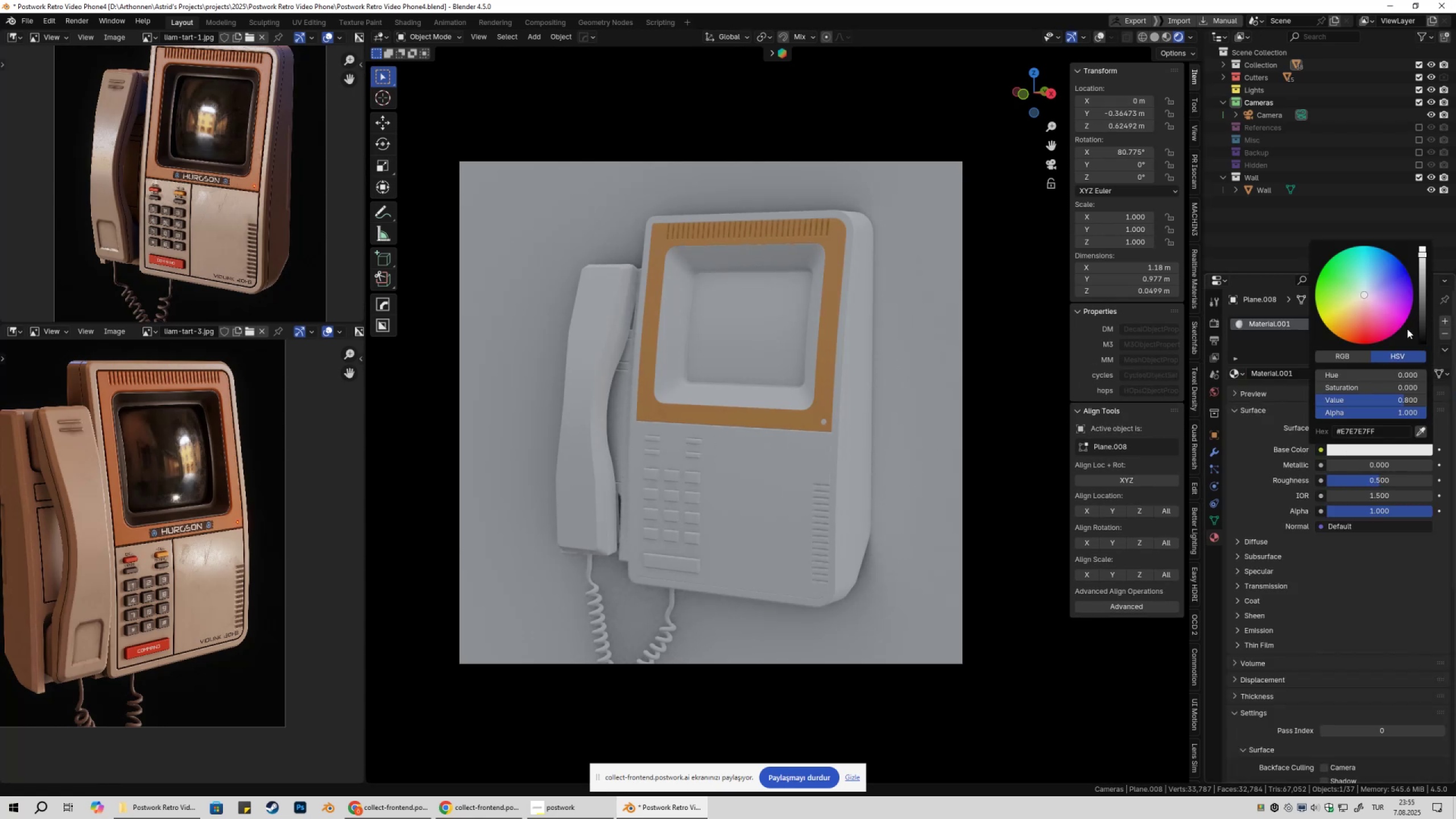 
left_click_drag(start_coordinate=[1418, 322], to_coordinate=[1424, 336])
 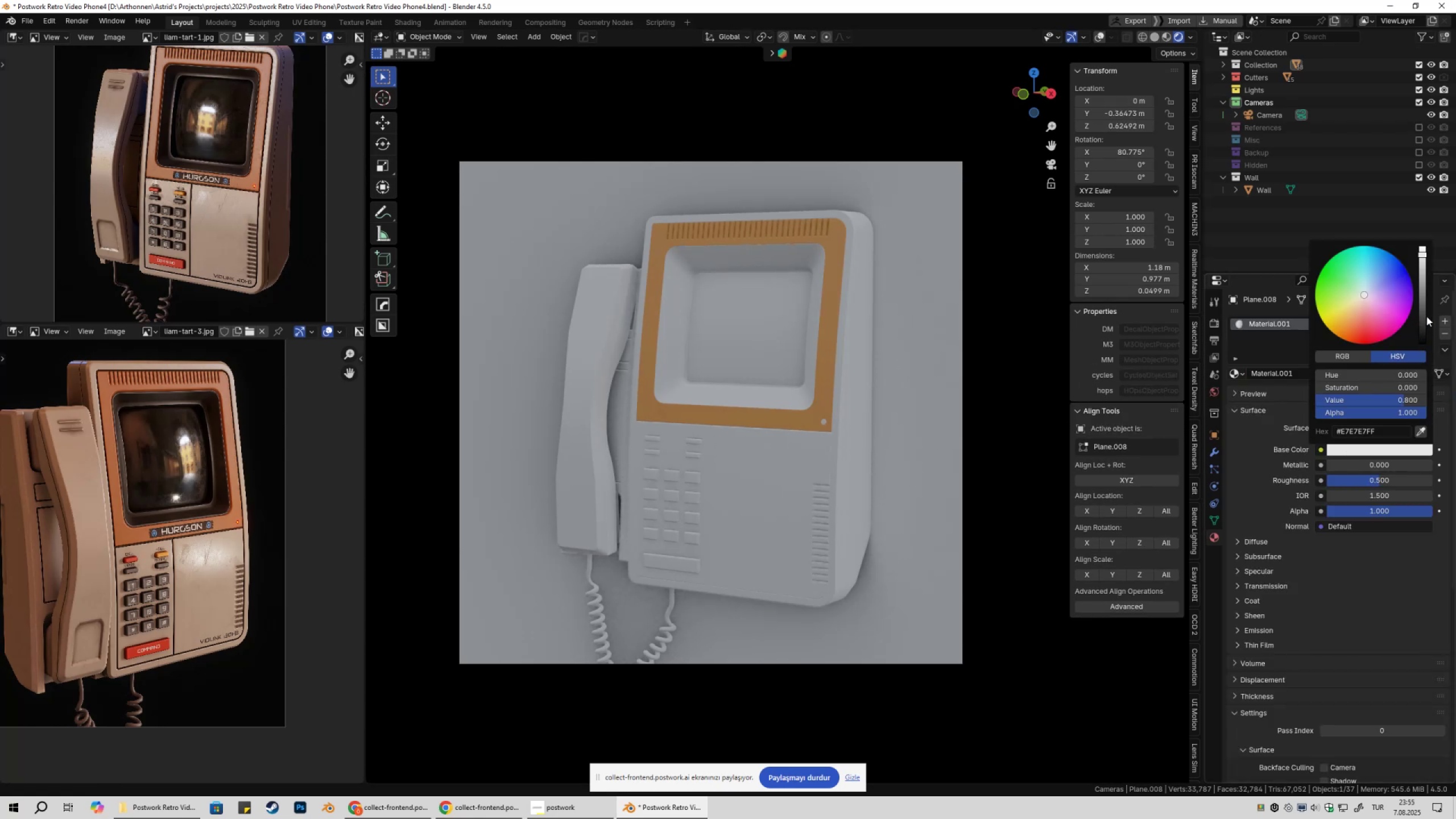 
left_click_drag(start_coordinate=[1426, 316], to_coordinate=[1425, 326])
 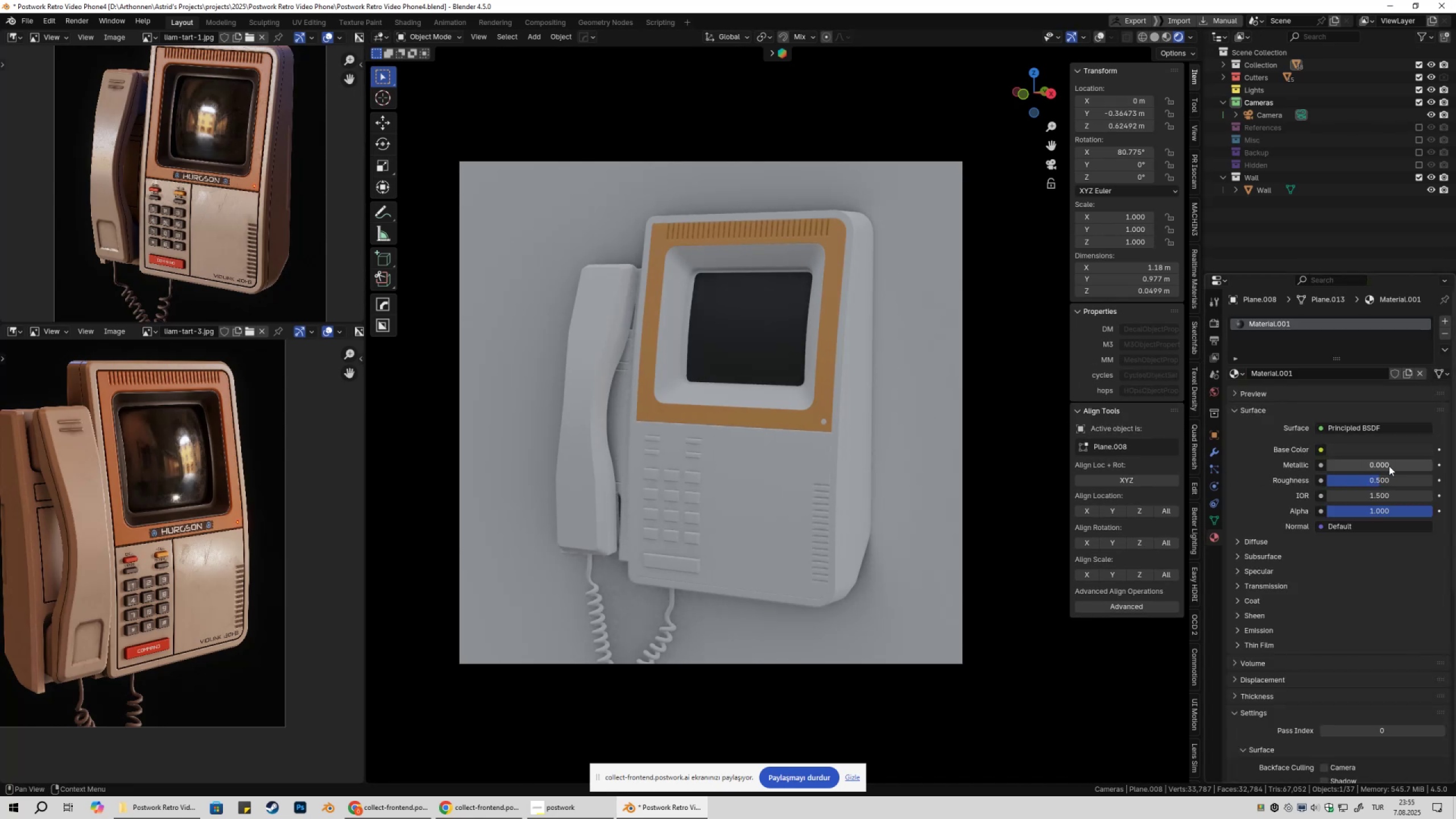 
left_click_drag(start_coordinate=[1389, 476], to_coordinate=[1205, 485])
 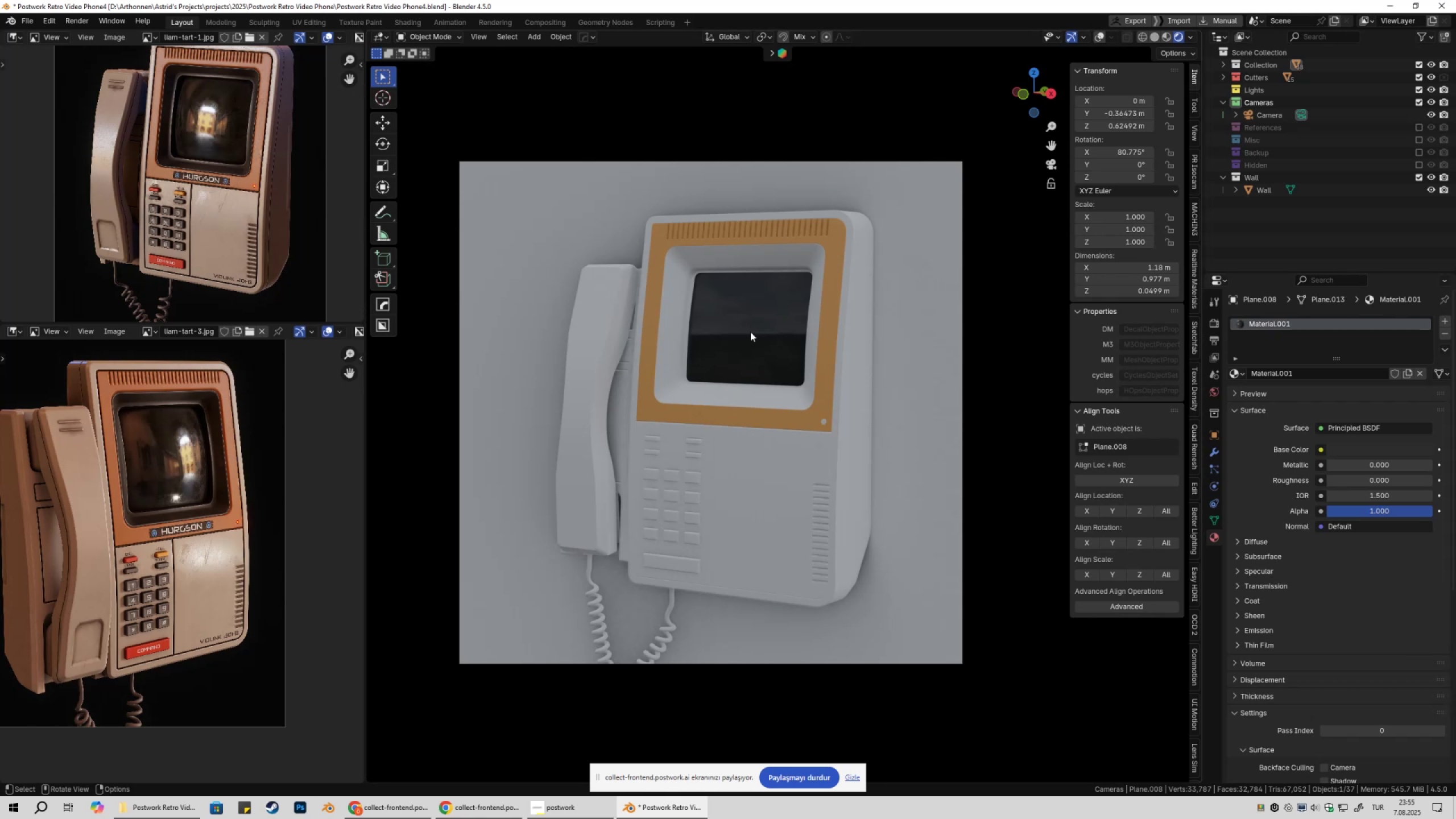 
left_click([697, 258])
 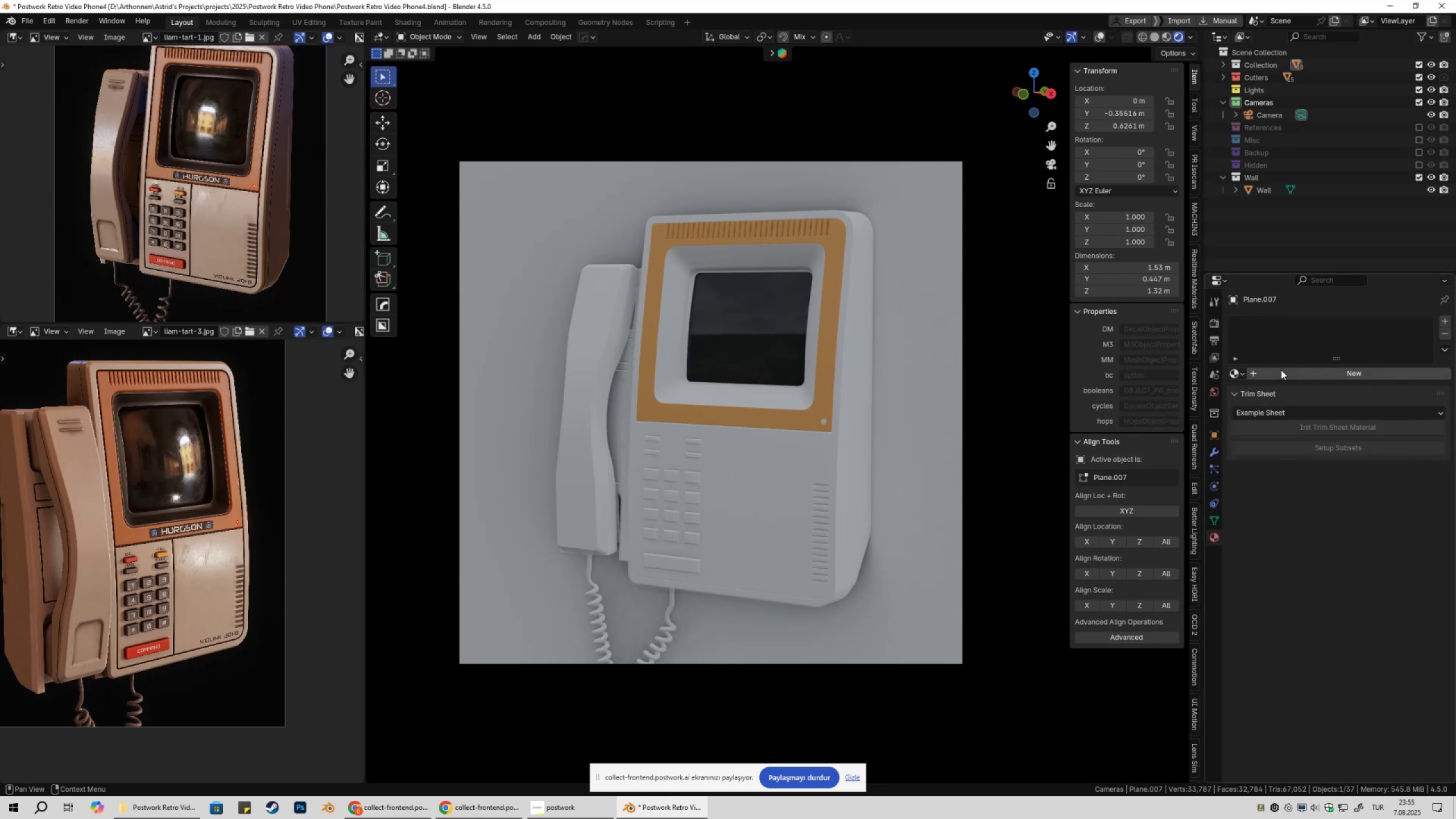 
left_click([1281, 370])
 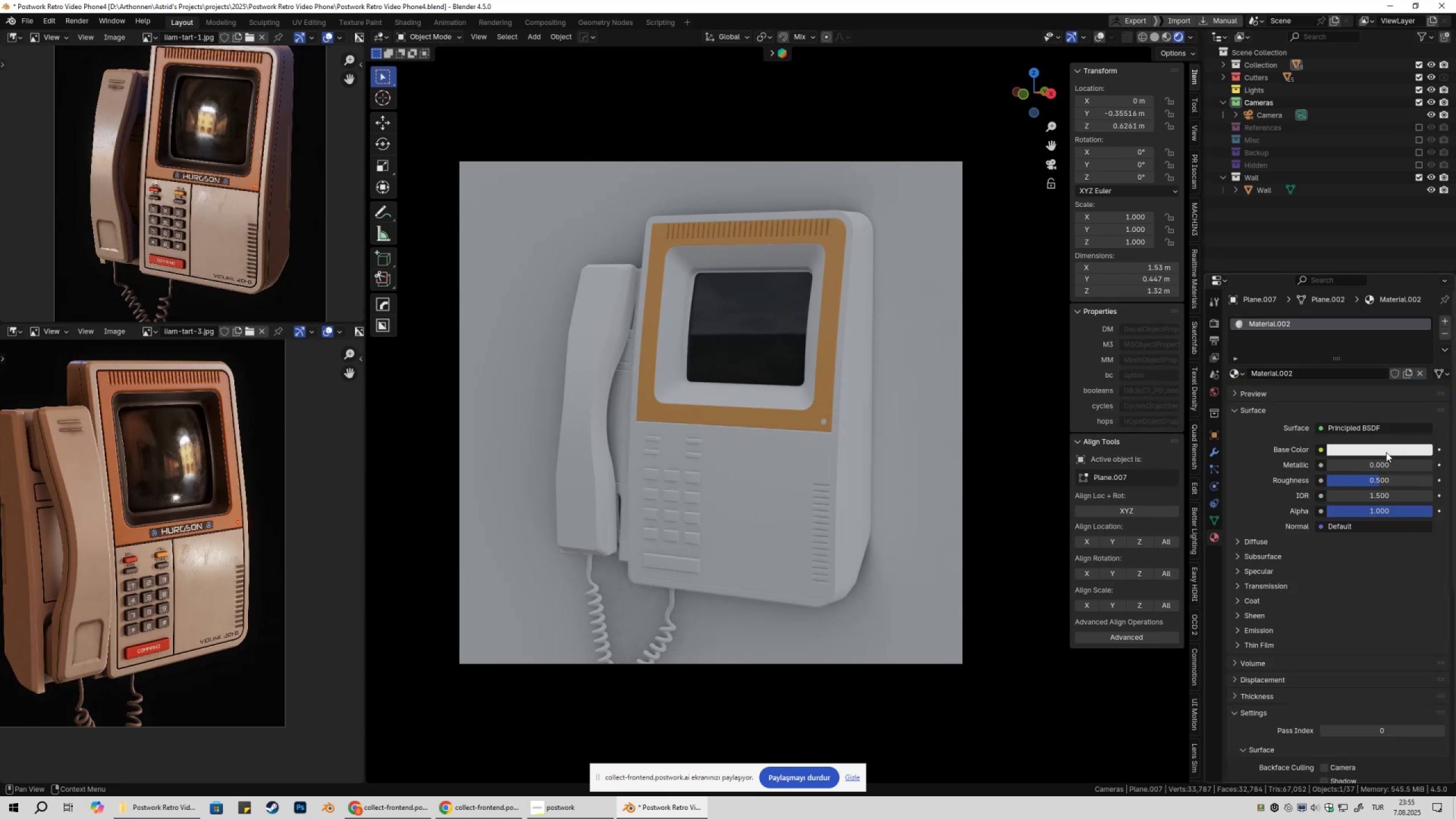 
left_click([1379, 450])
 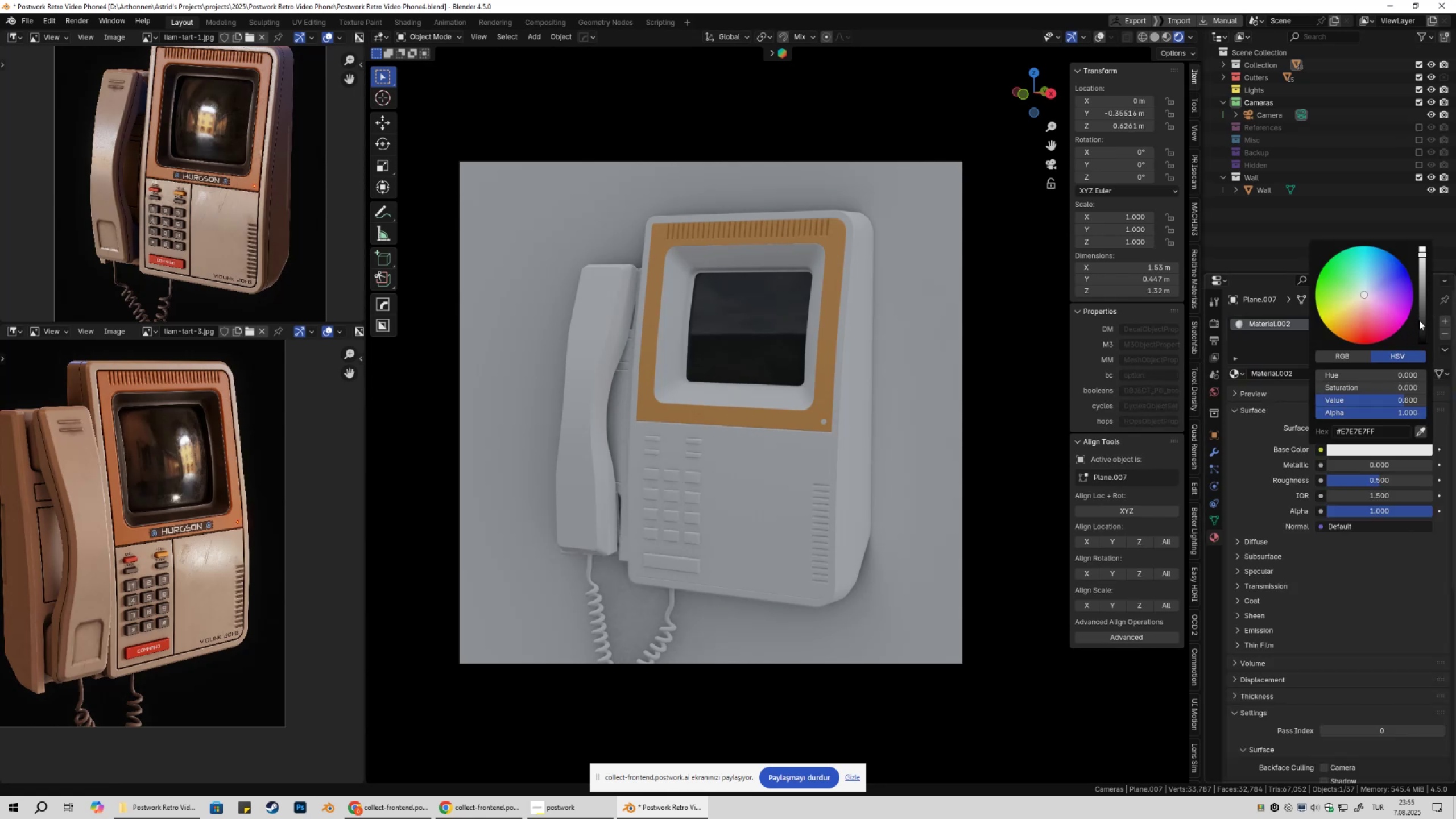 
left_click_drag(start_coordinate=[1420, 318], to_coordinate=[1421, 314])
 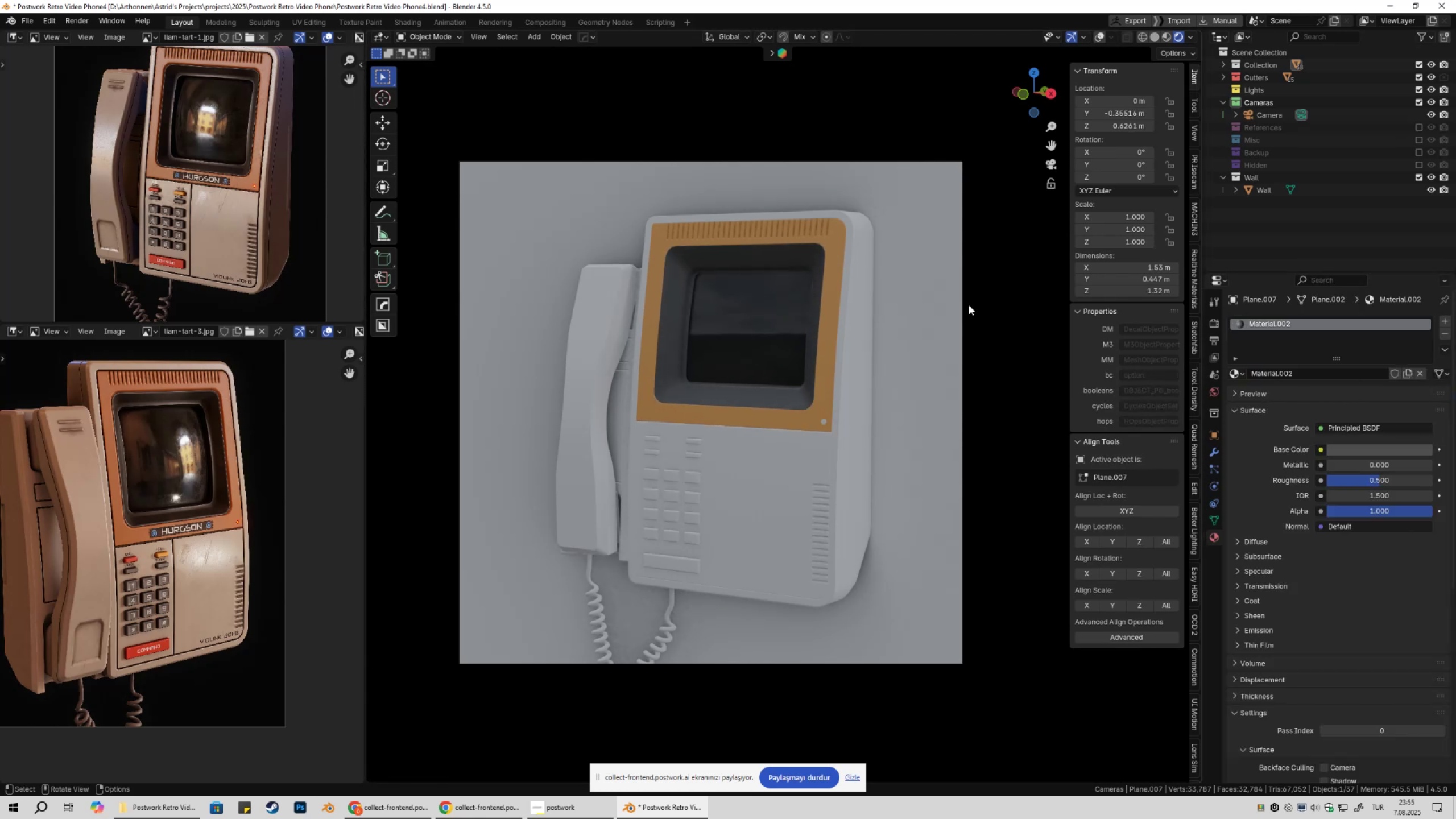 
left_click([969, 305])
 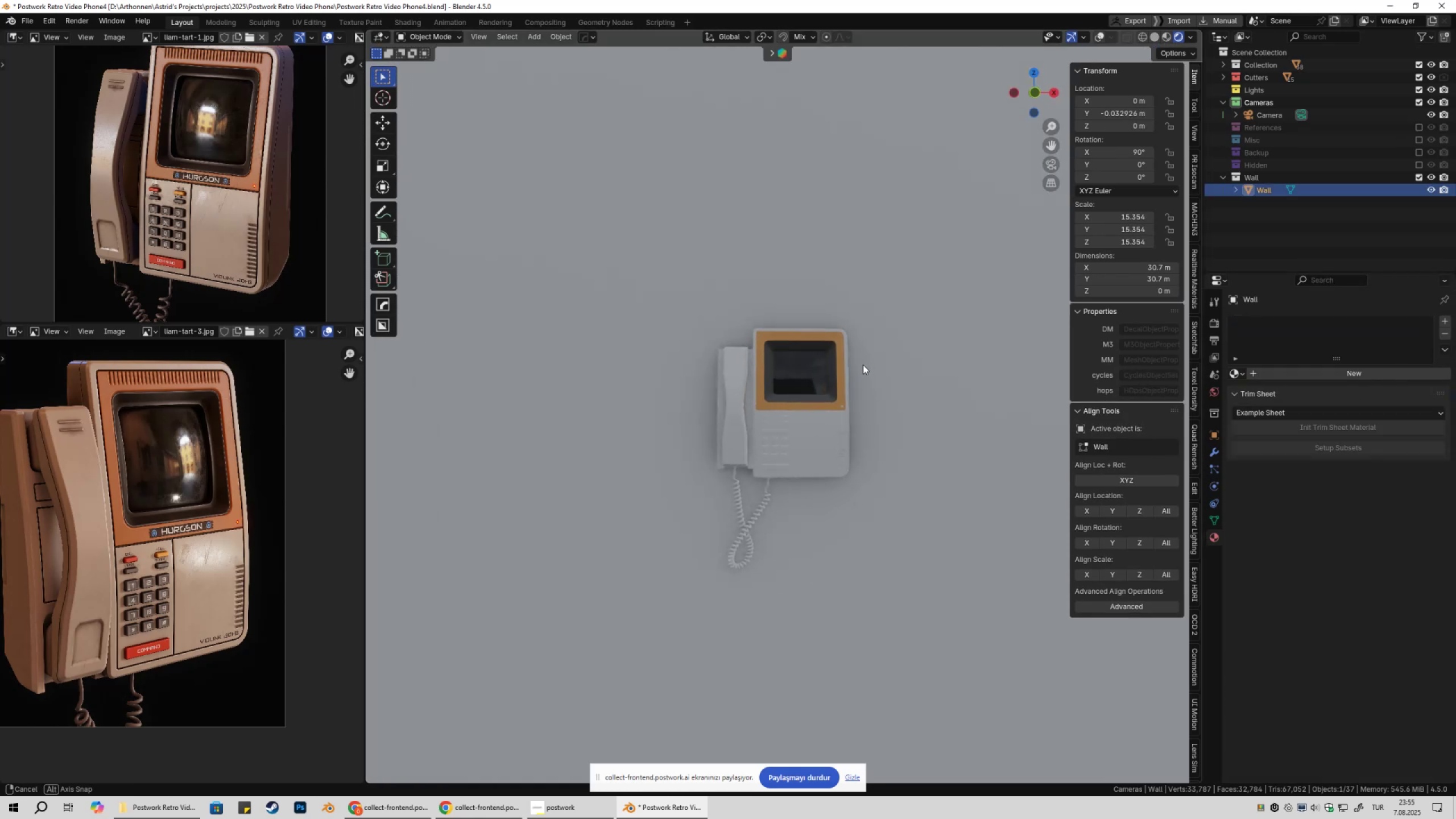 
scroll: coordinate [861, 385], scroll_direction: up, amount: 6.0
 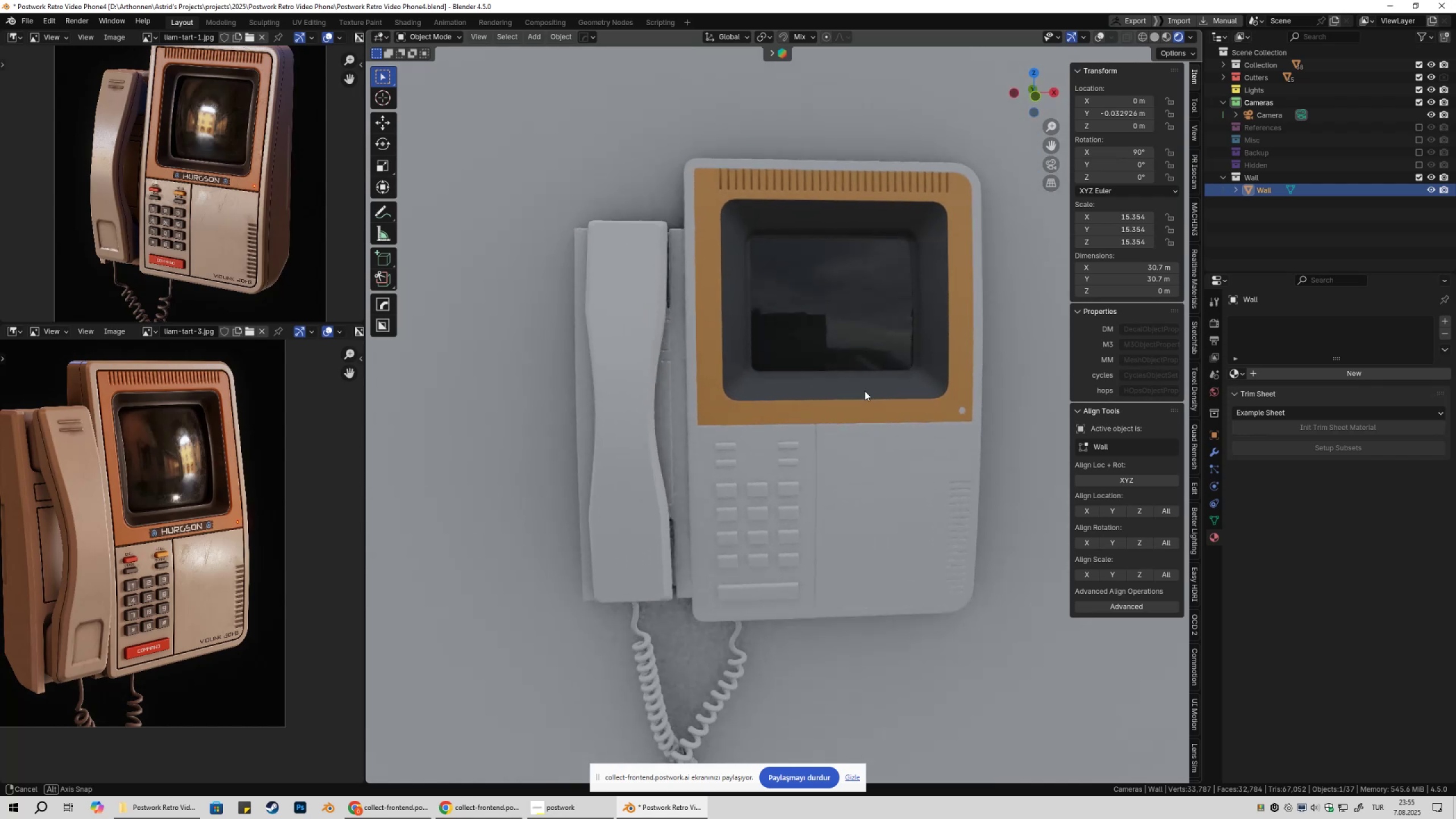 
key(Numpad0)
 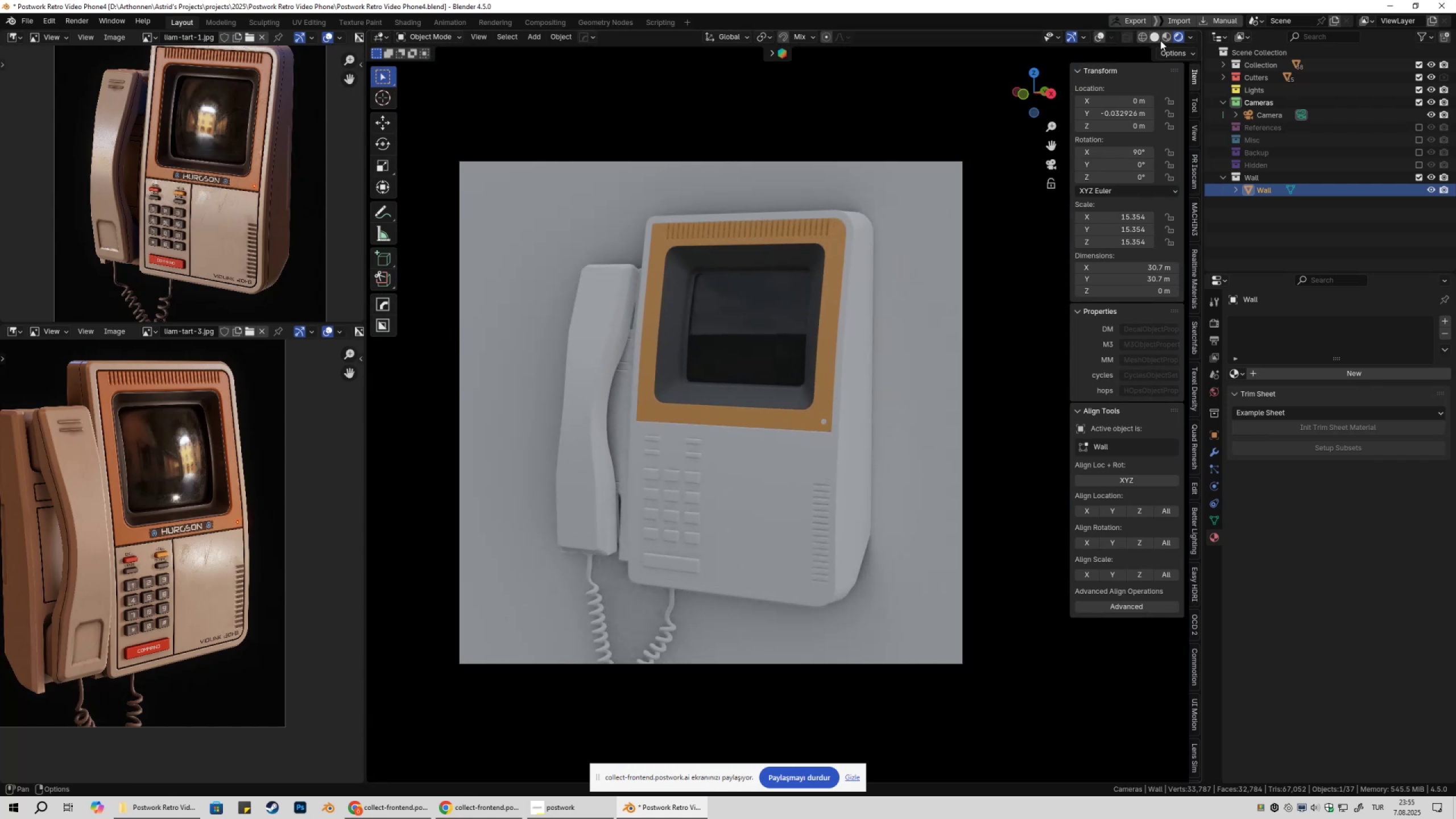 
left_click([1156, 38])
 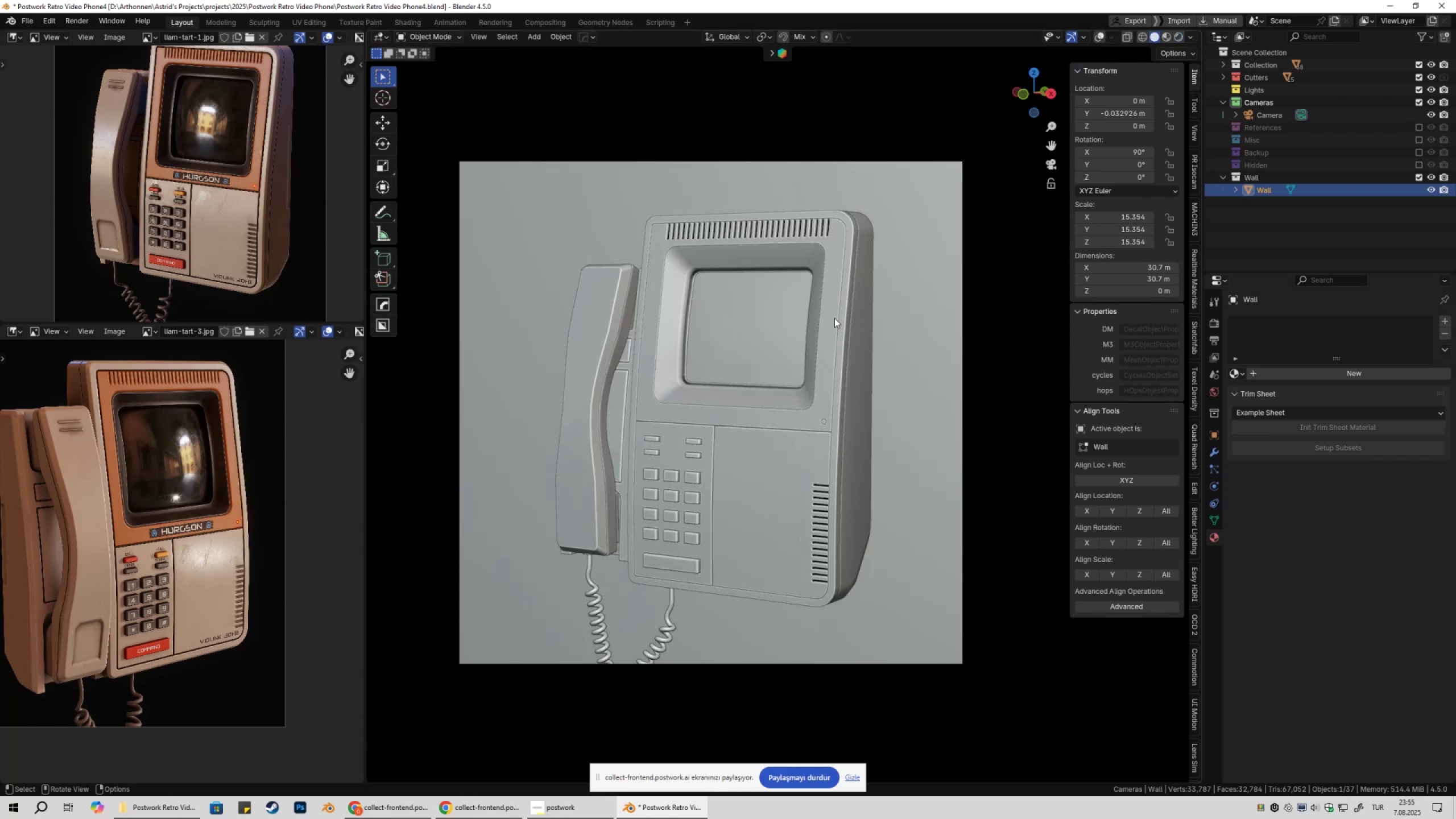 
scroll: coordinate [833, 326], scroll_direction: down, amount: 1.0
 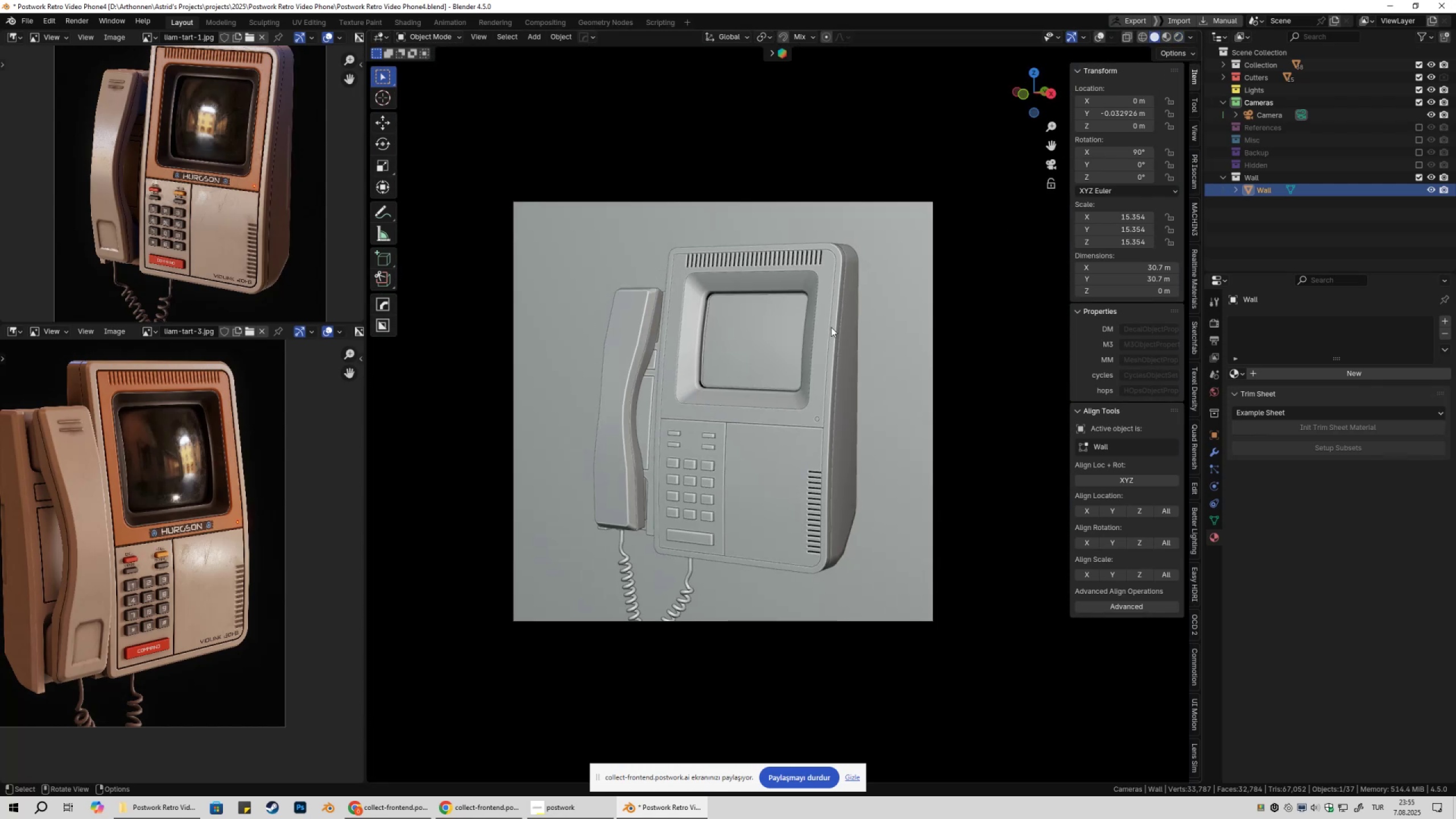 
key(Shift+ShiftLeft)
 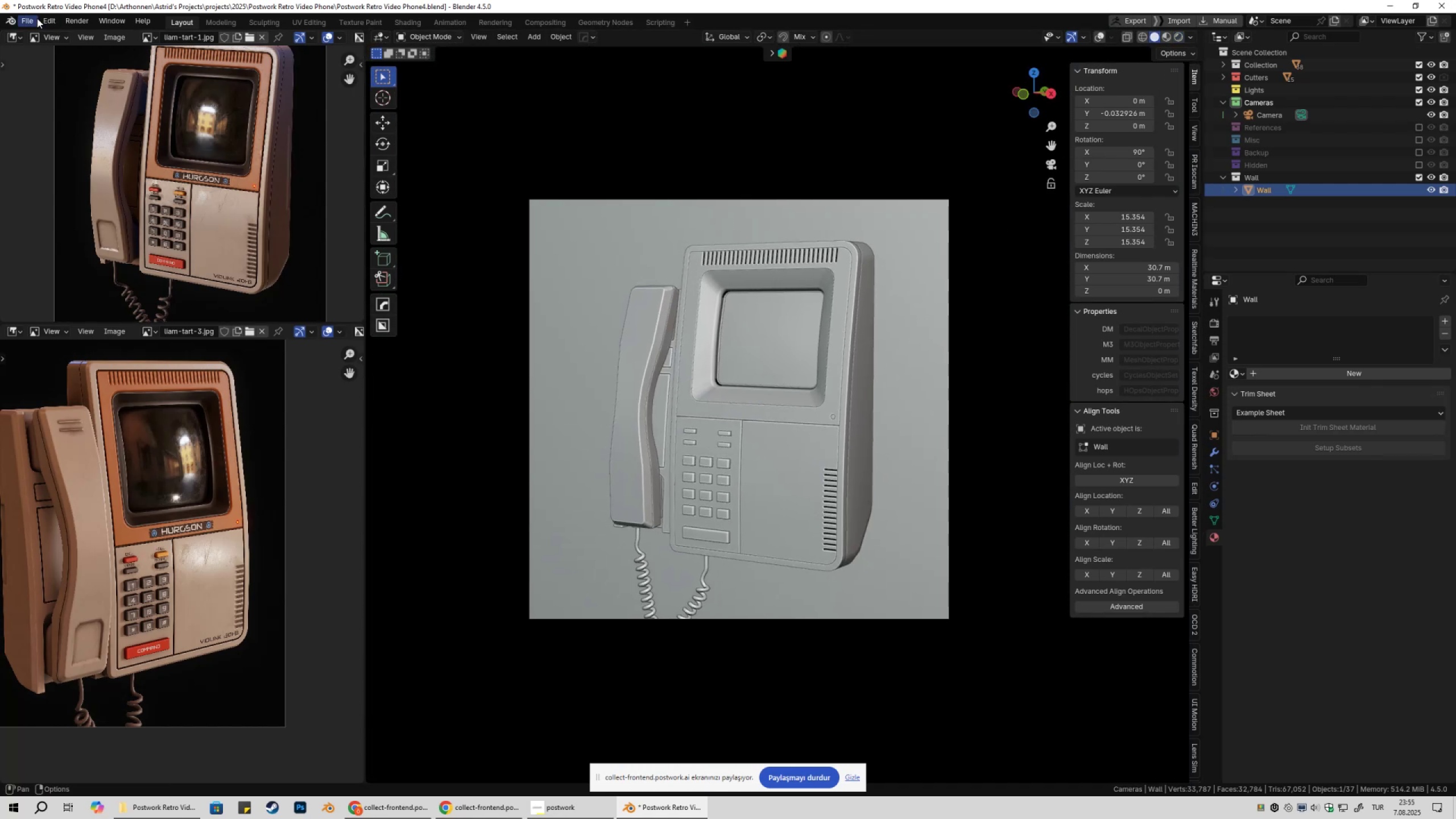 
left_click([28, 15])
 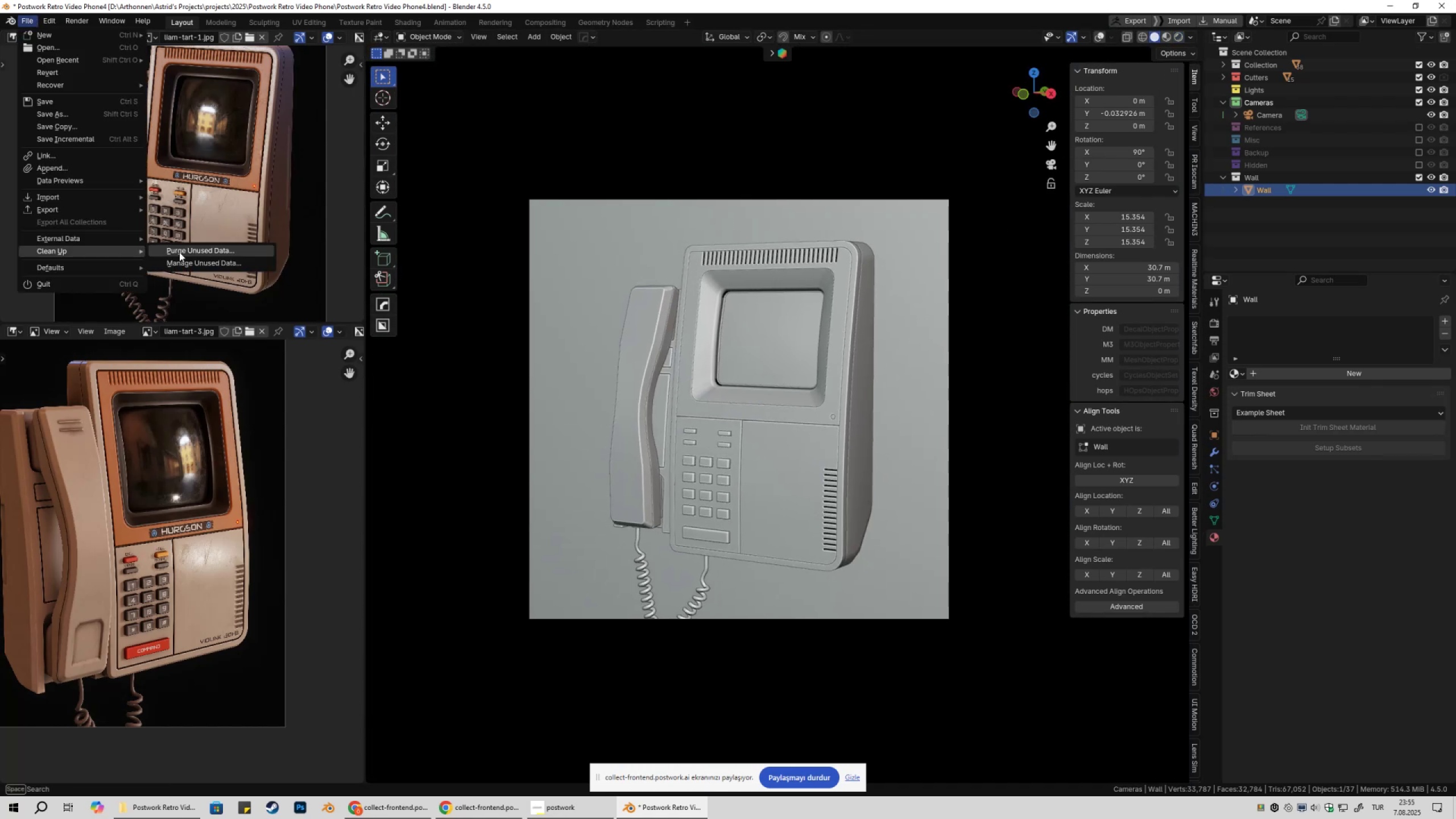 
left_click([181, 252])
 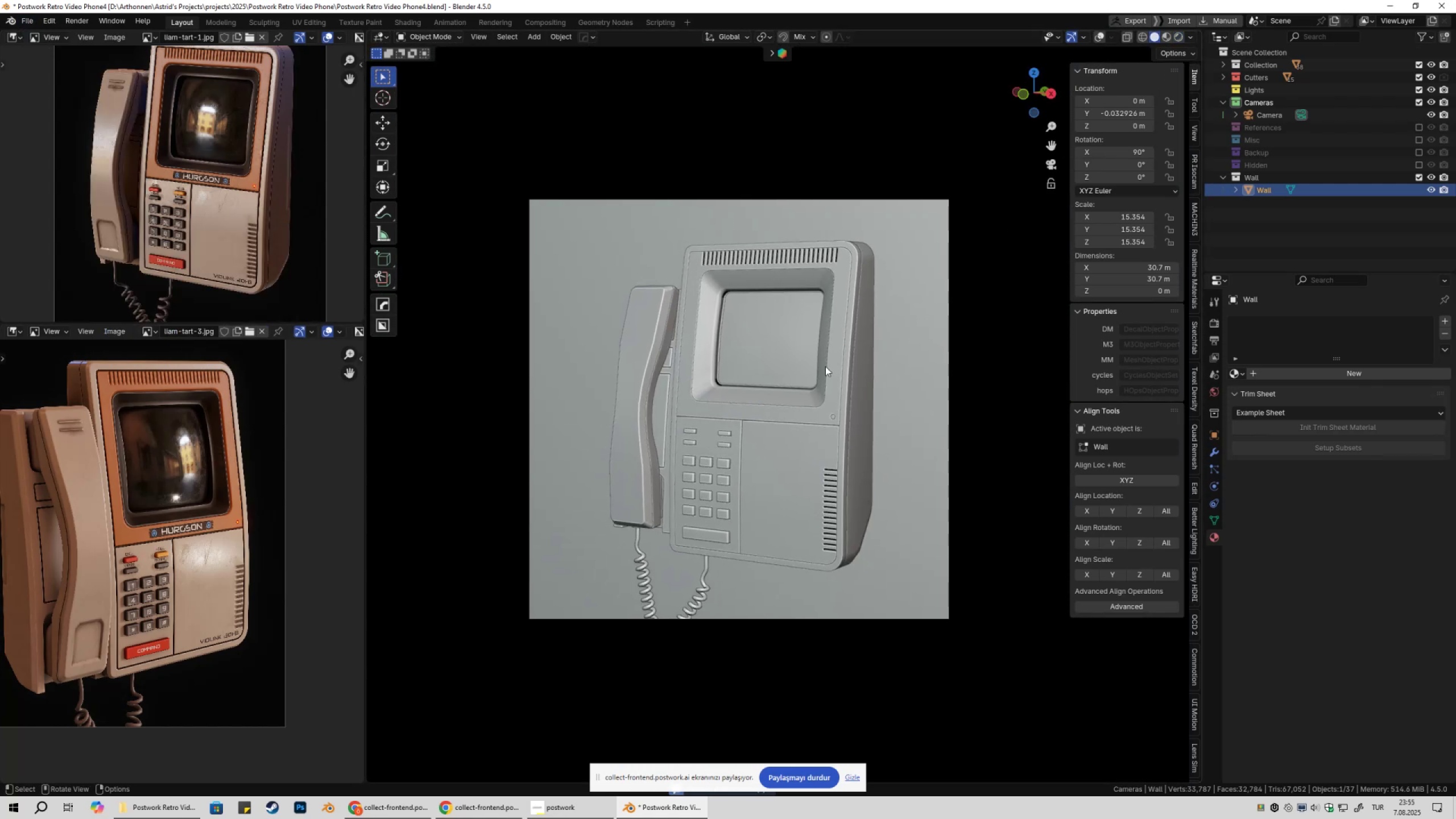 
scroll: coordinate [829, 366], scroll_direction: up, amount: 1.0
 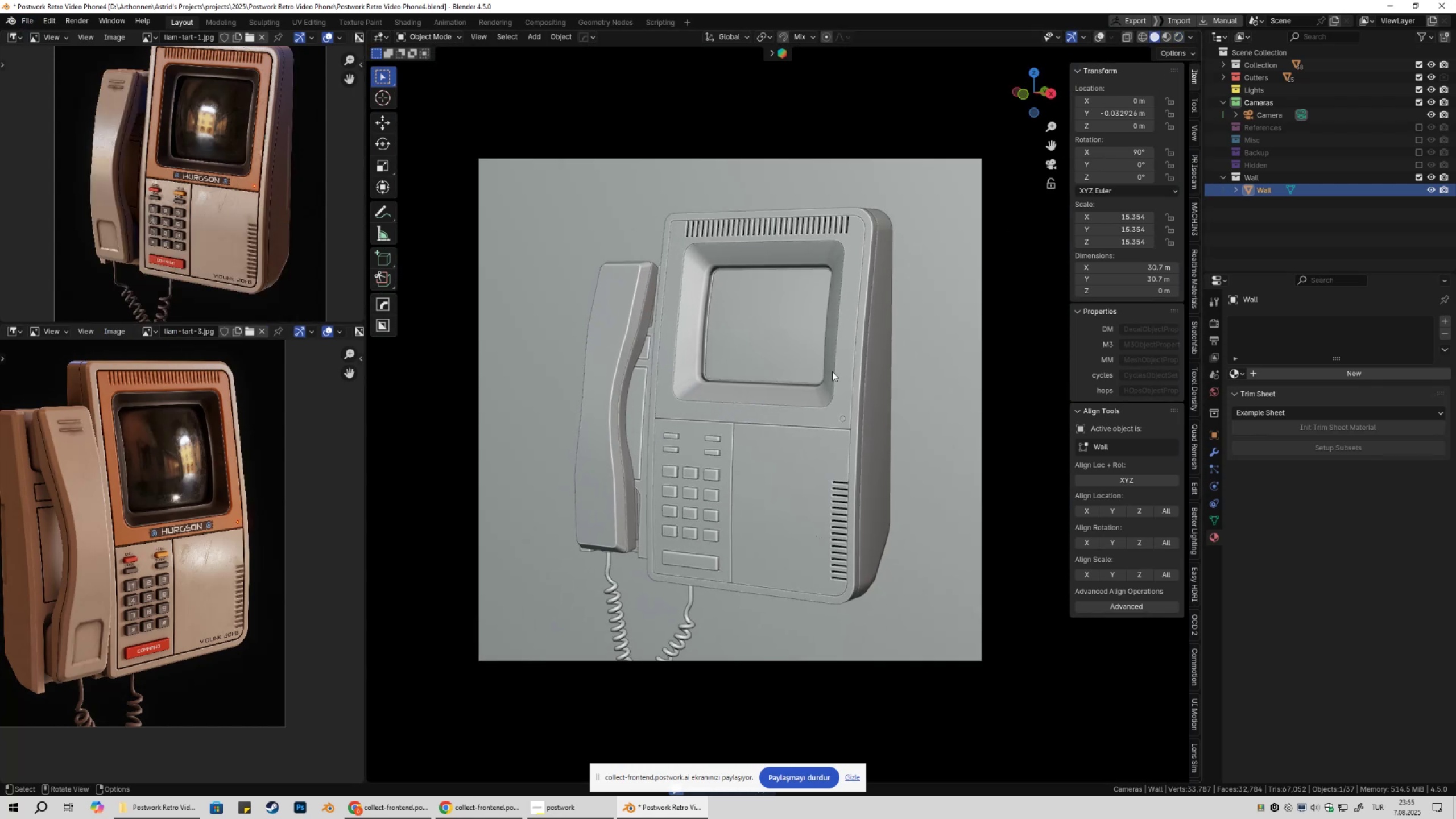 
hold_key(key=ShiftLeft, duration=0.34)
 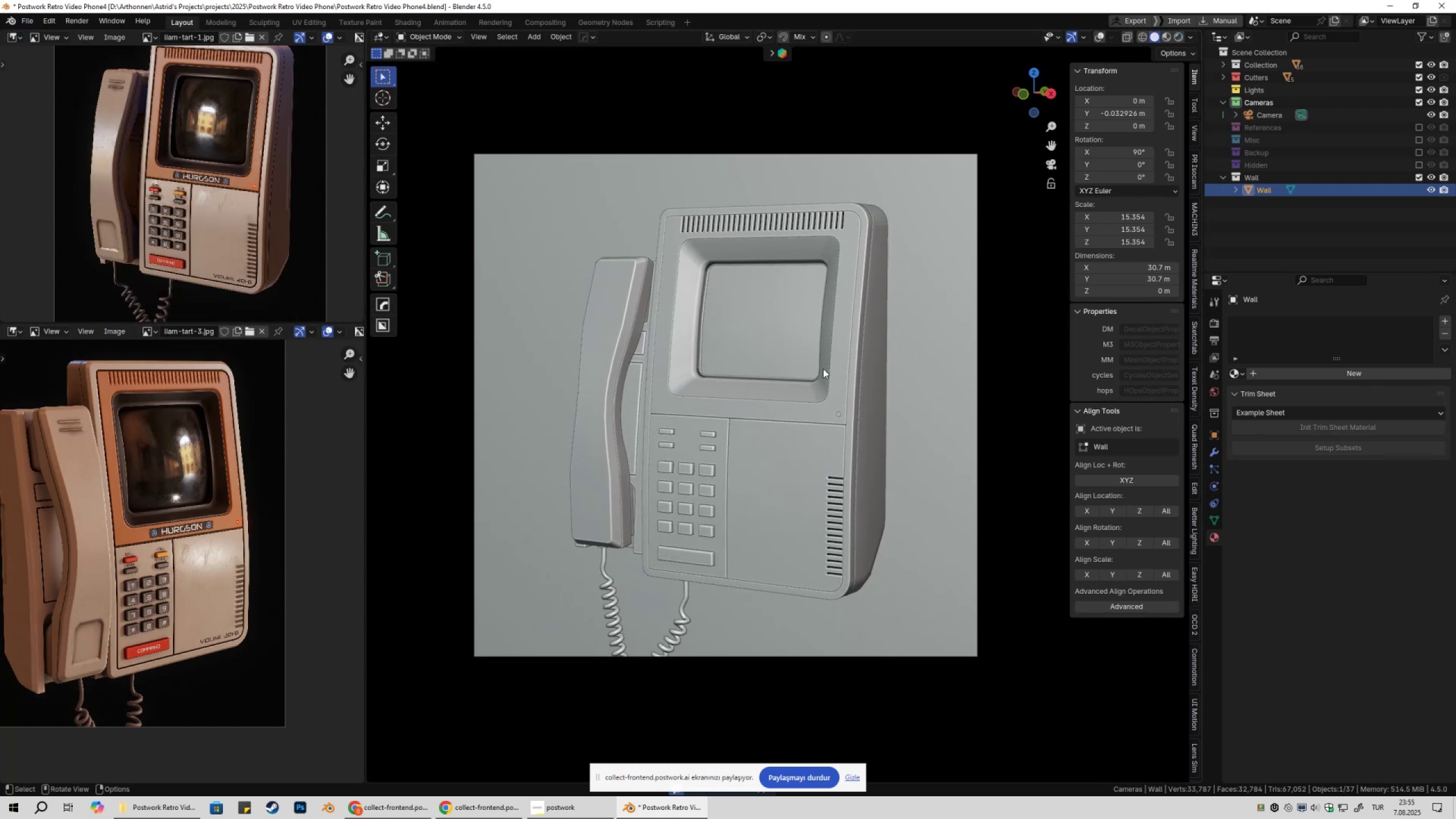 
key(Control+ControlLeft)
 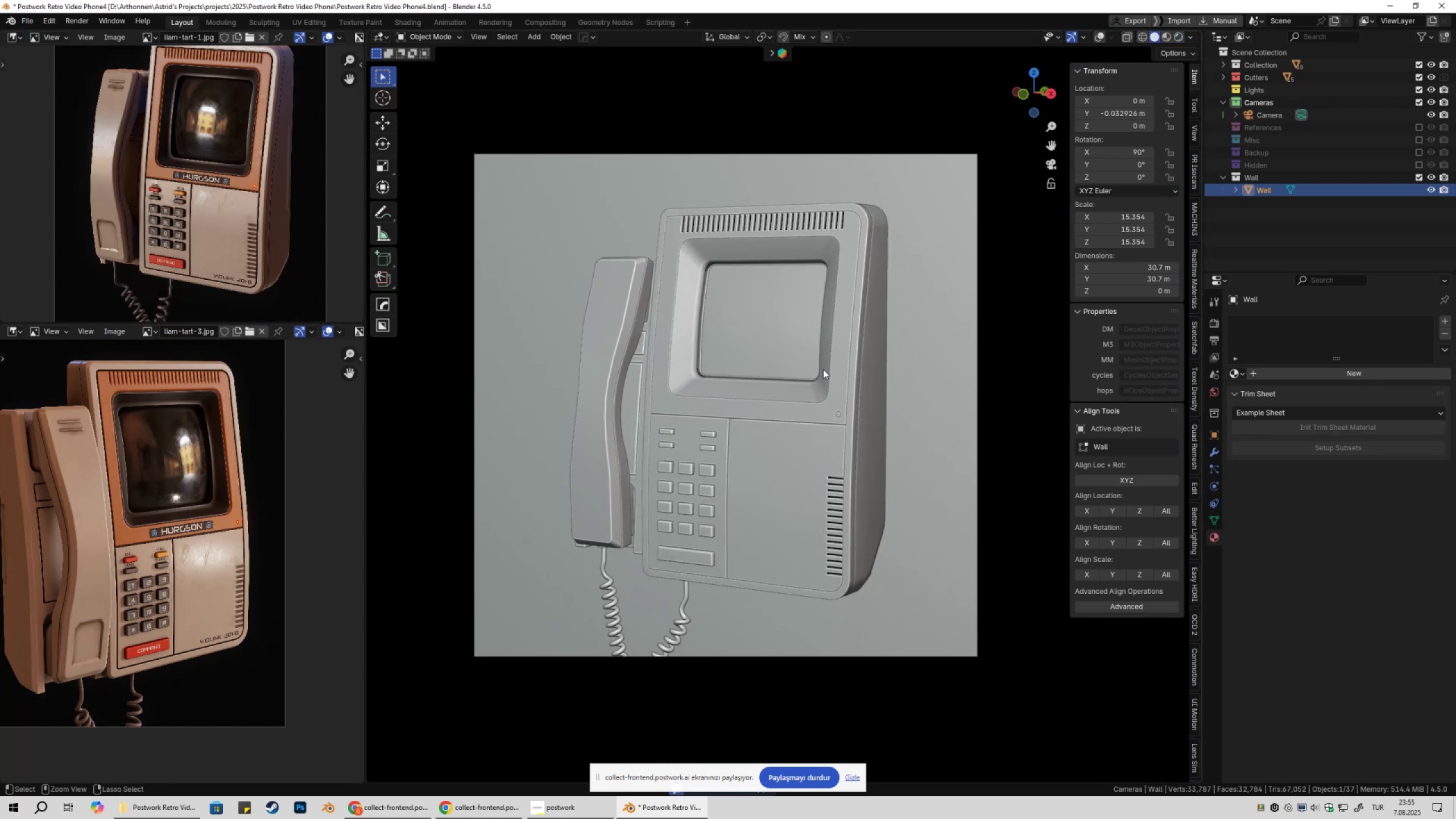 
key(Control+S)
 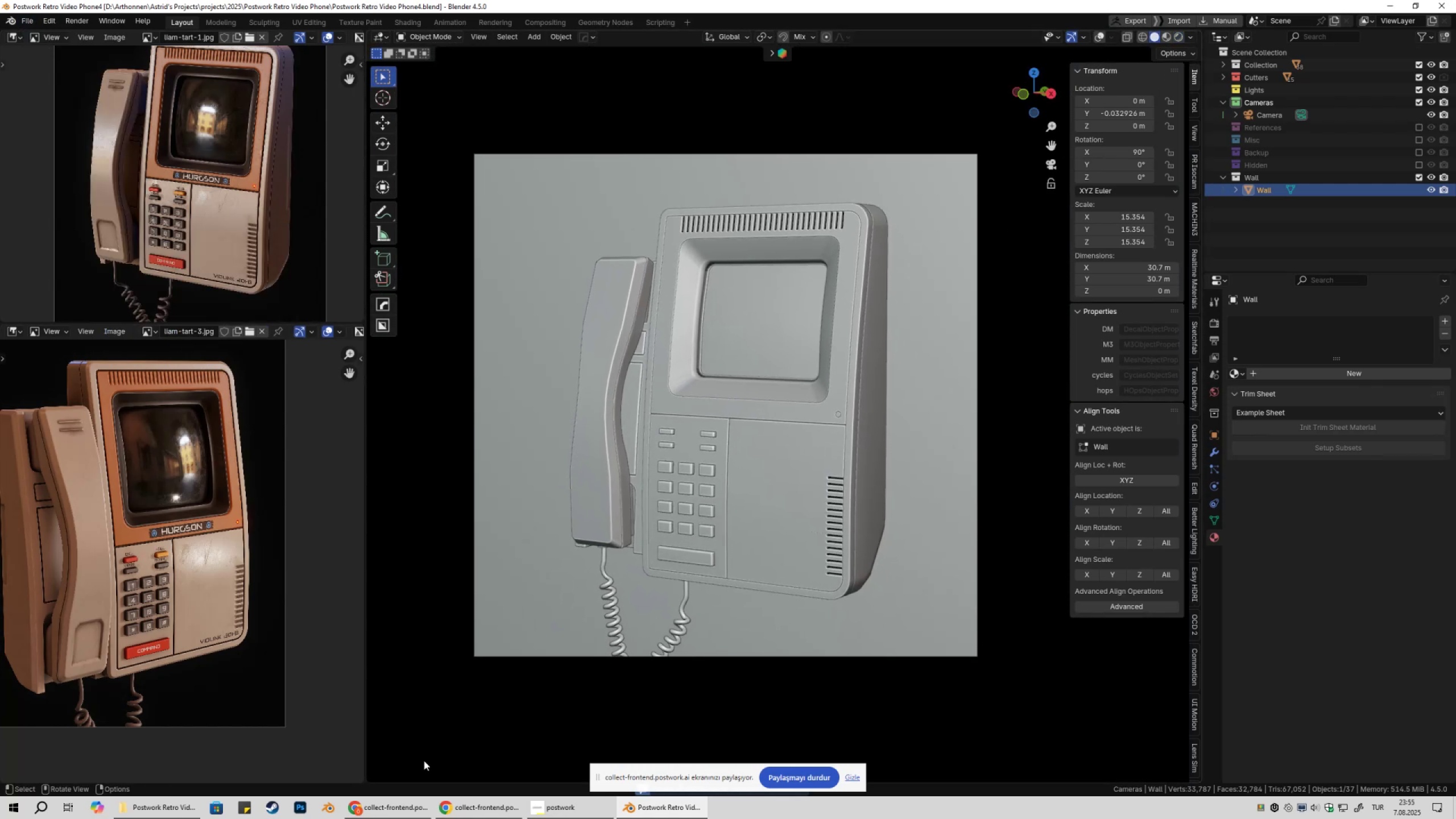 
left_click([383, 818])
 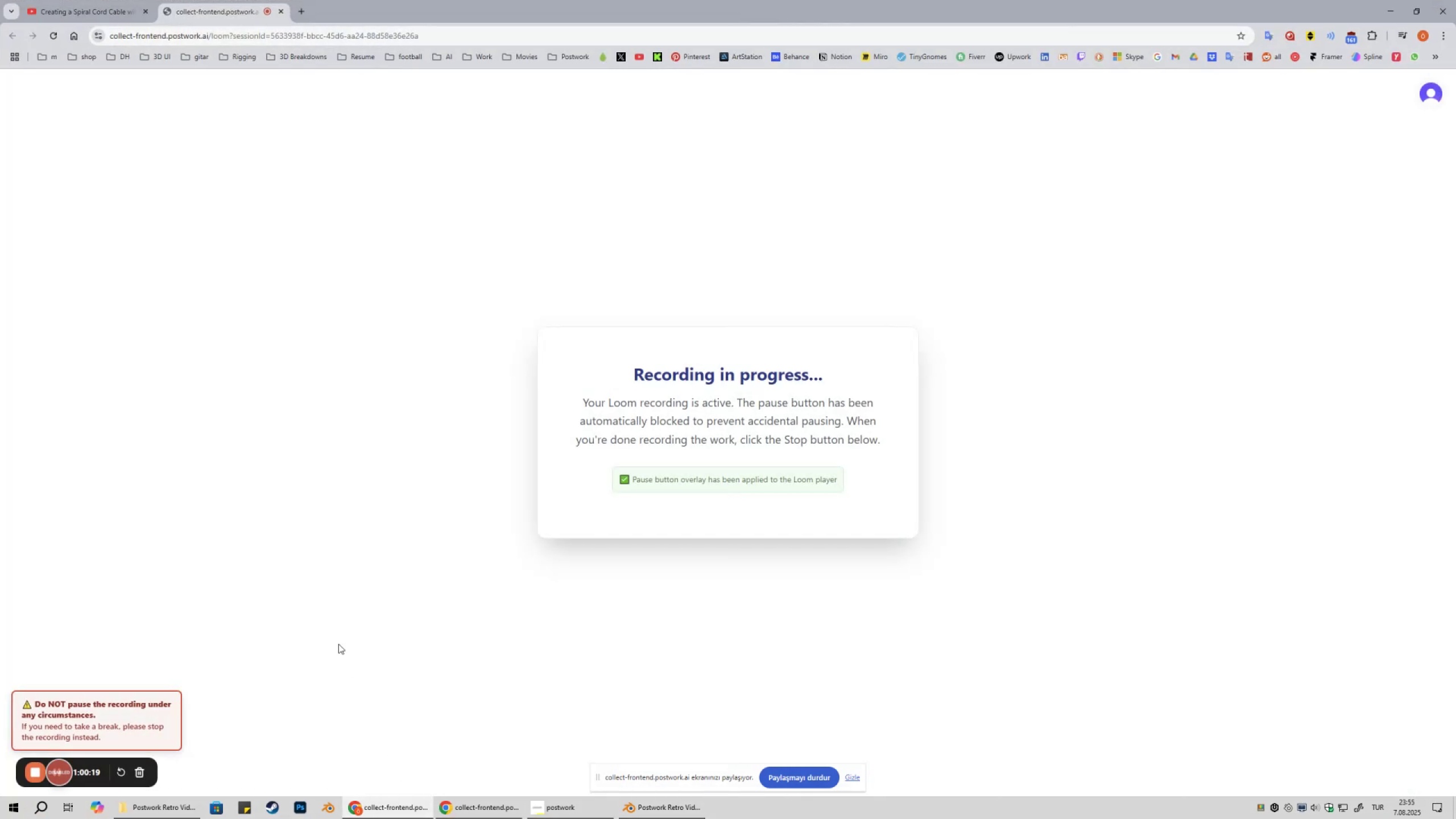 